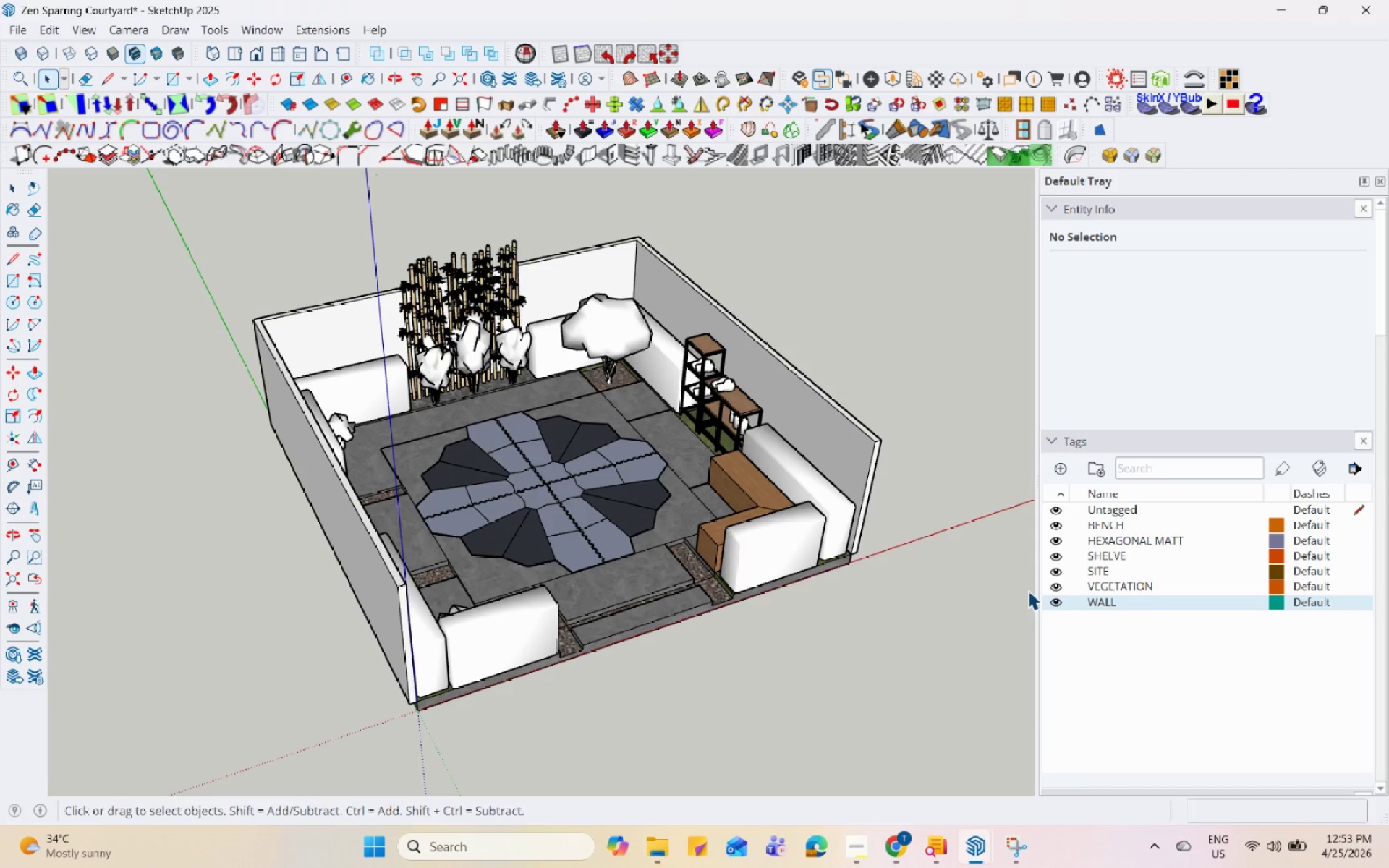 
hold_key(key=Space, duration=1.52)
 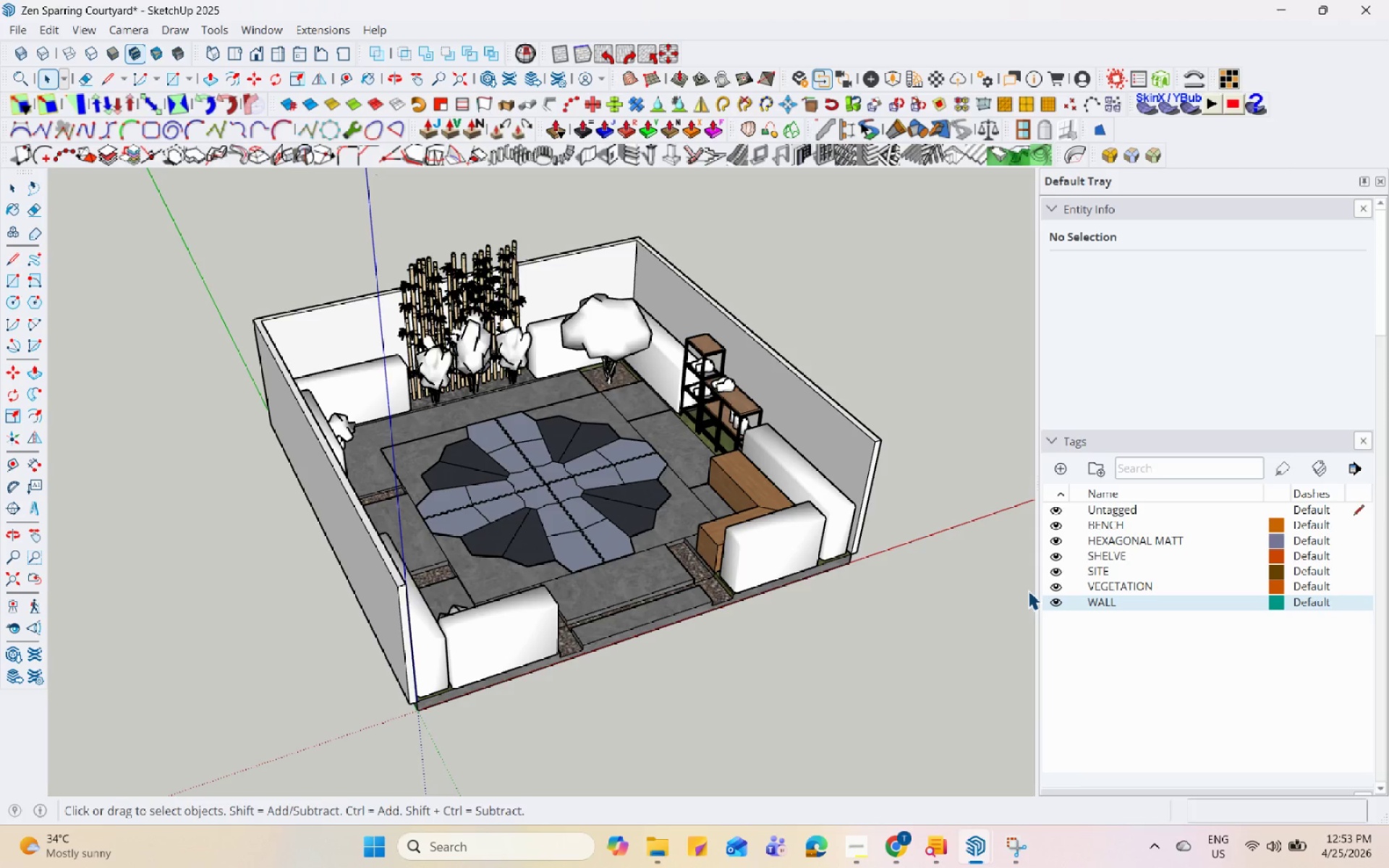 
hold_key(key=Space, duration=1.51)
 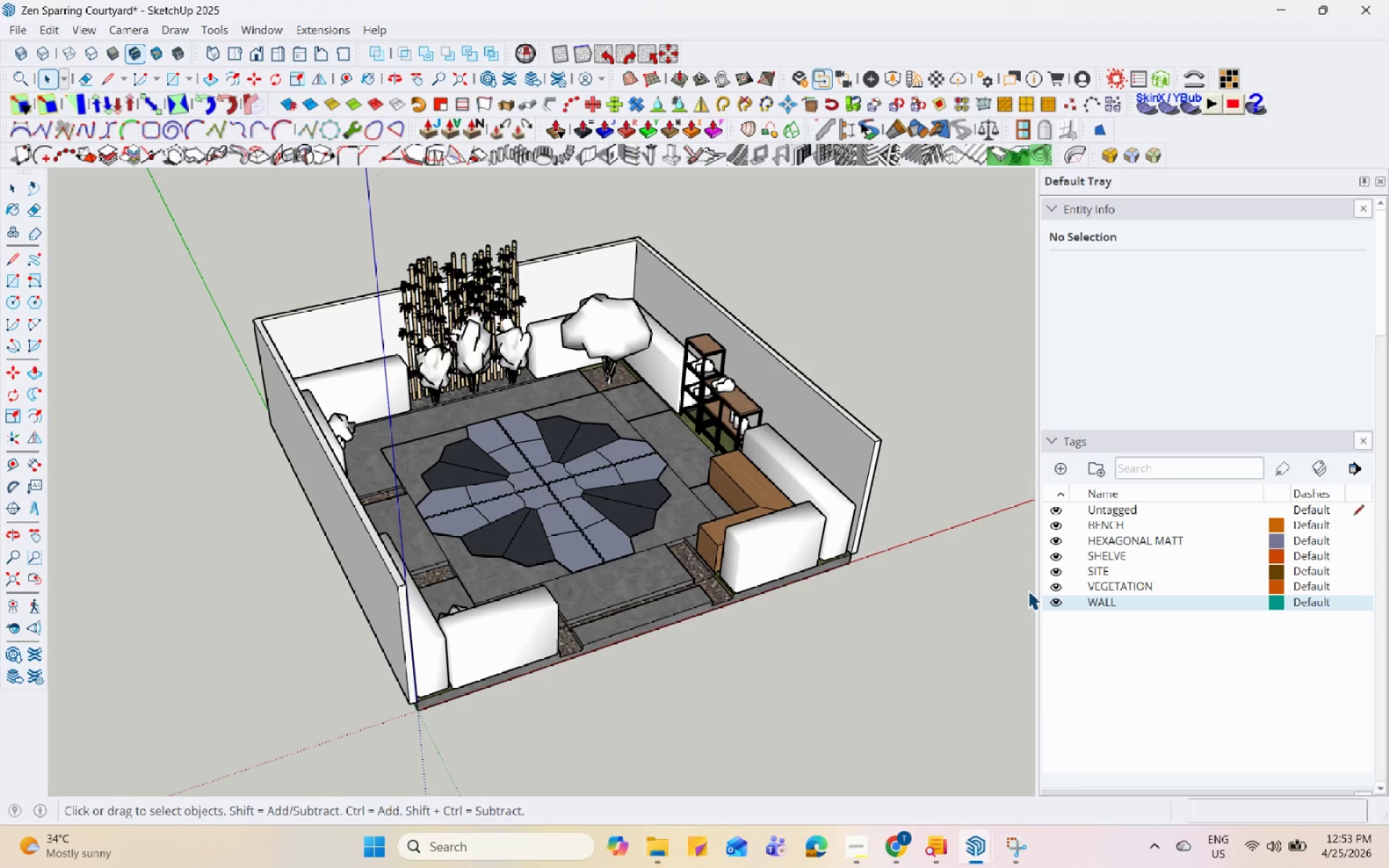 
hold_key(key=Space, duration=1.53)
 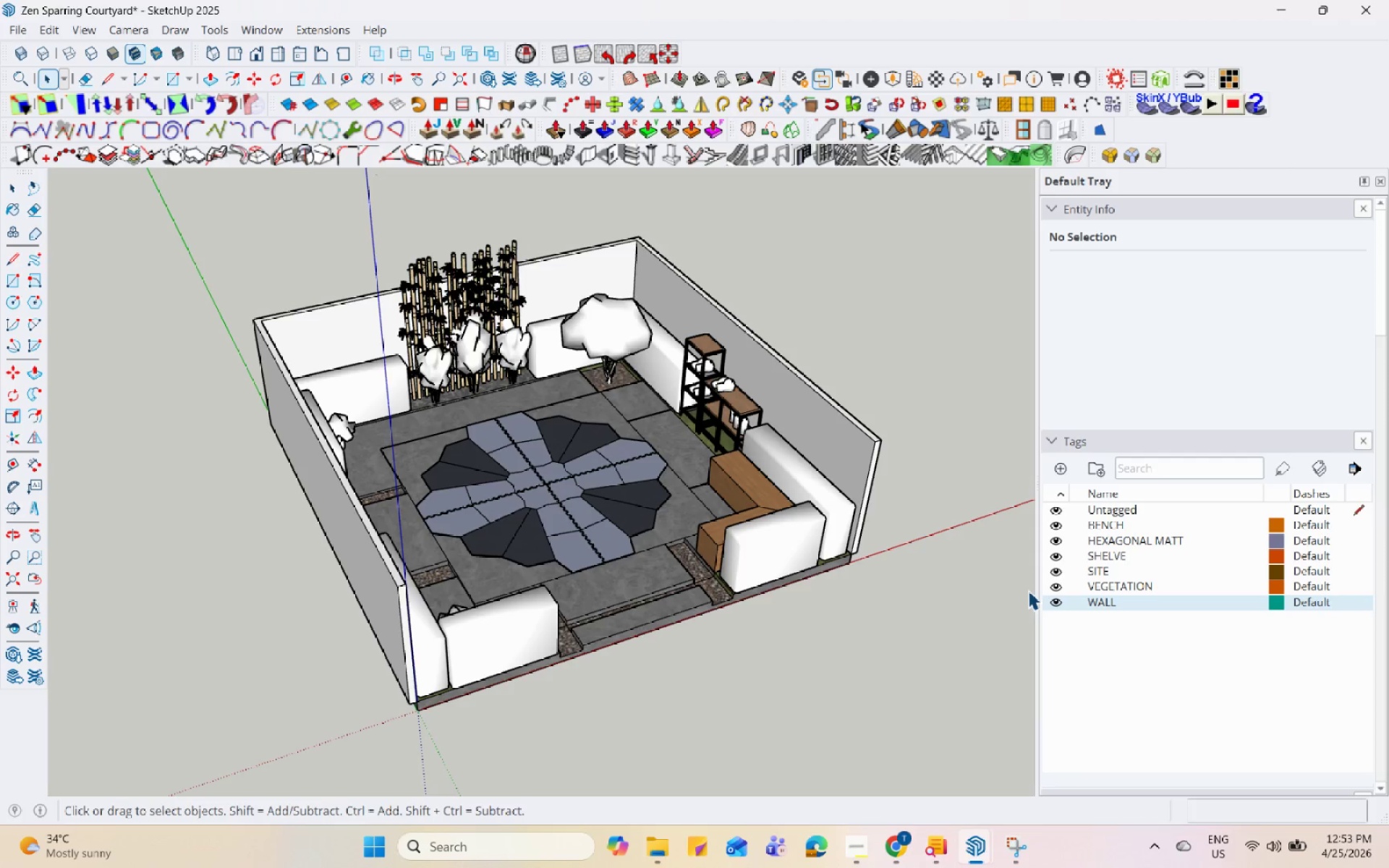 
hold_key(key=Space, duration=1.51)
 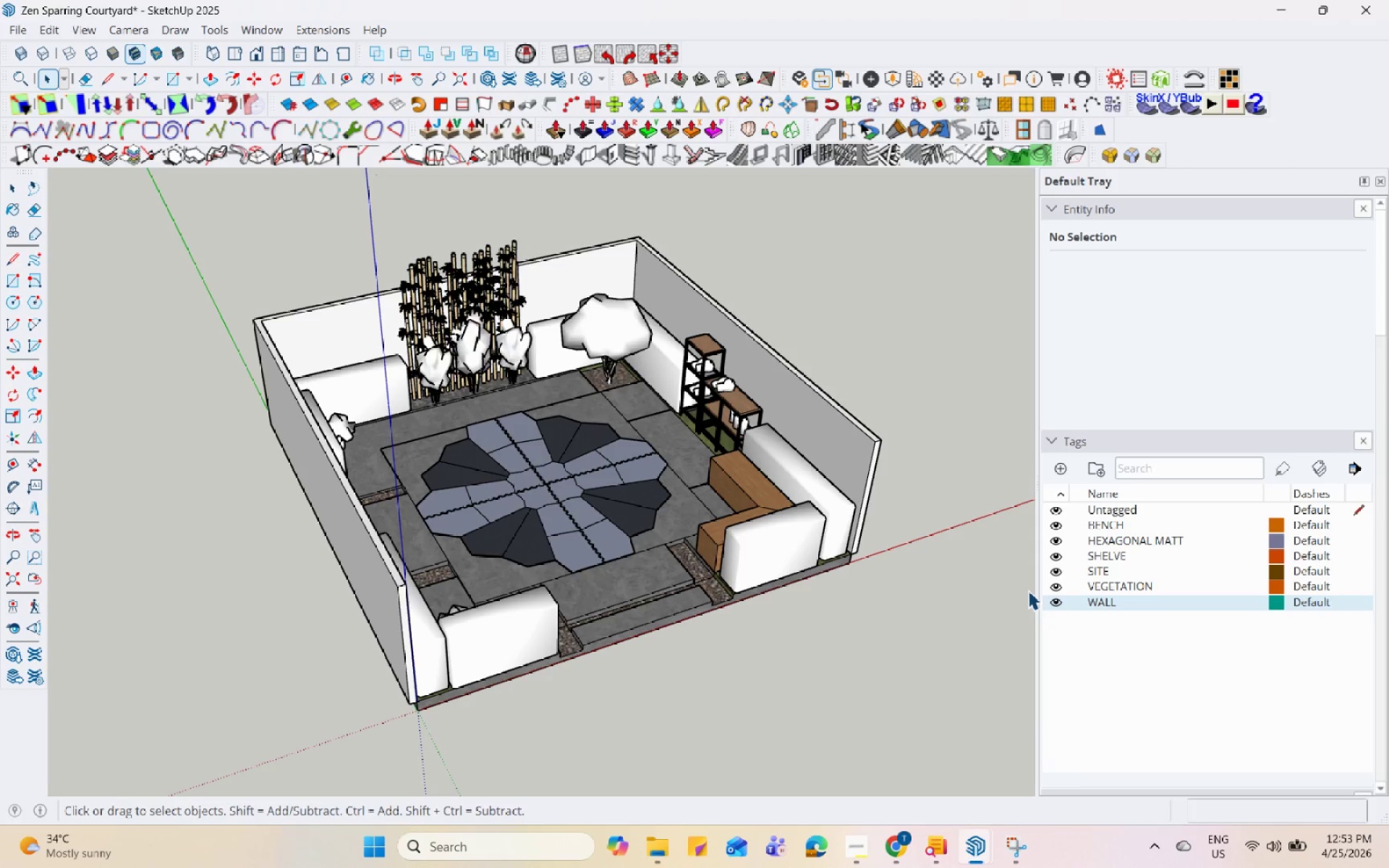 
hold_key(key=Space, duration=1.52)
 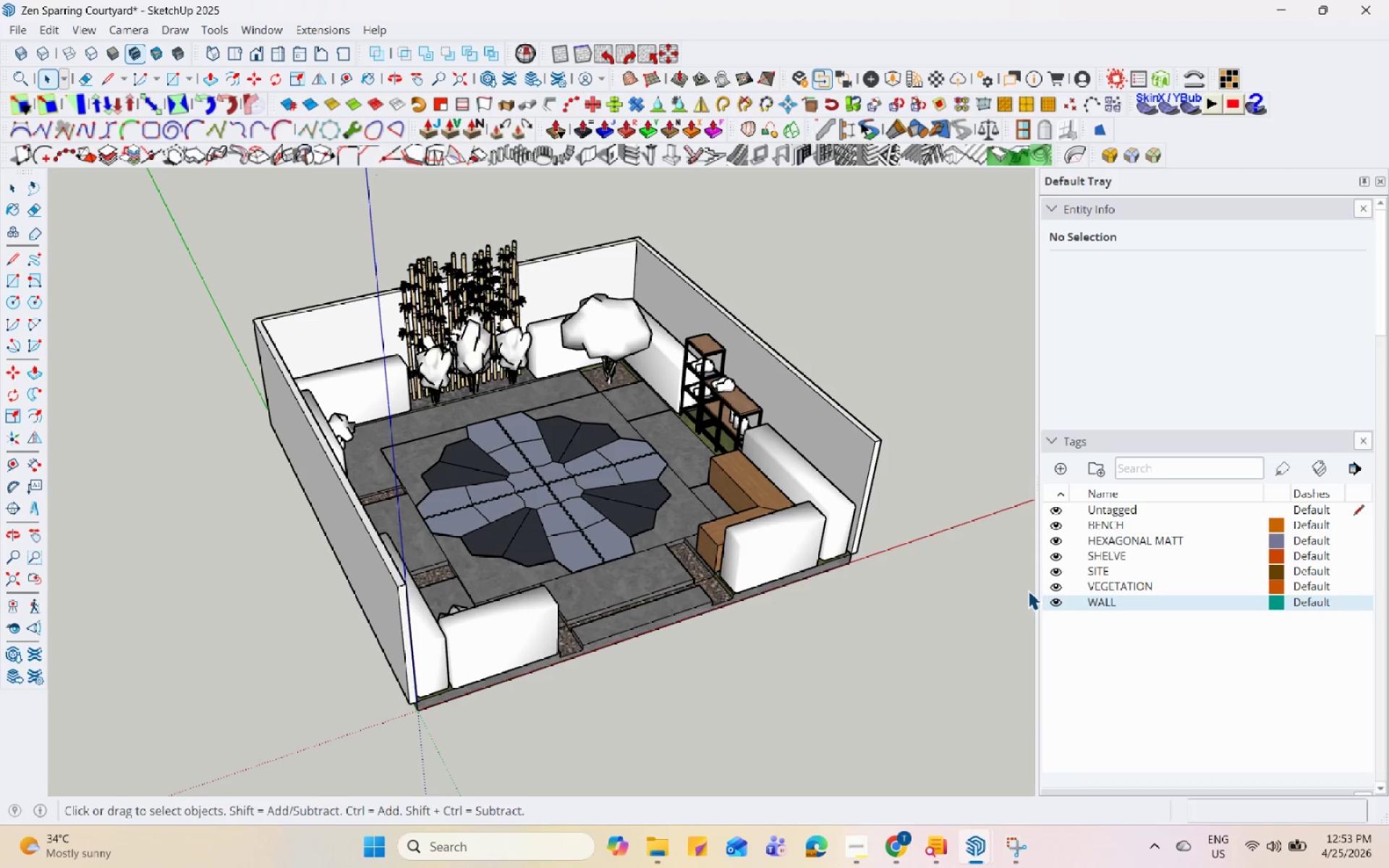 
hold_key(key=Space, duration=1.52)
 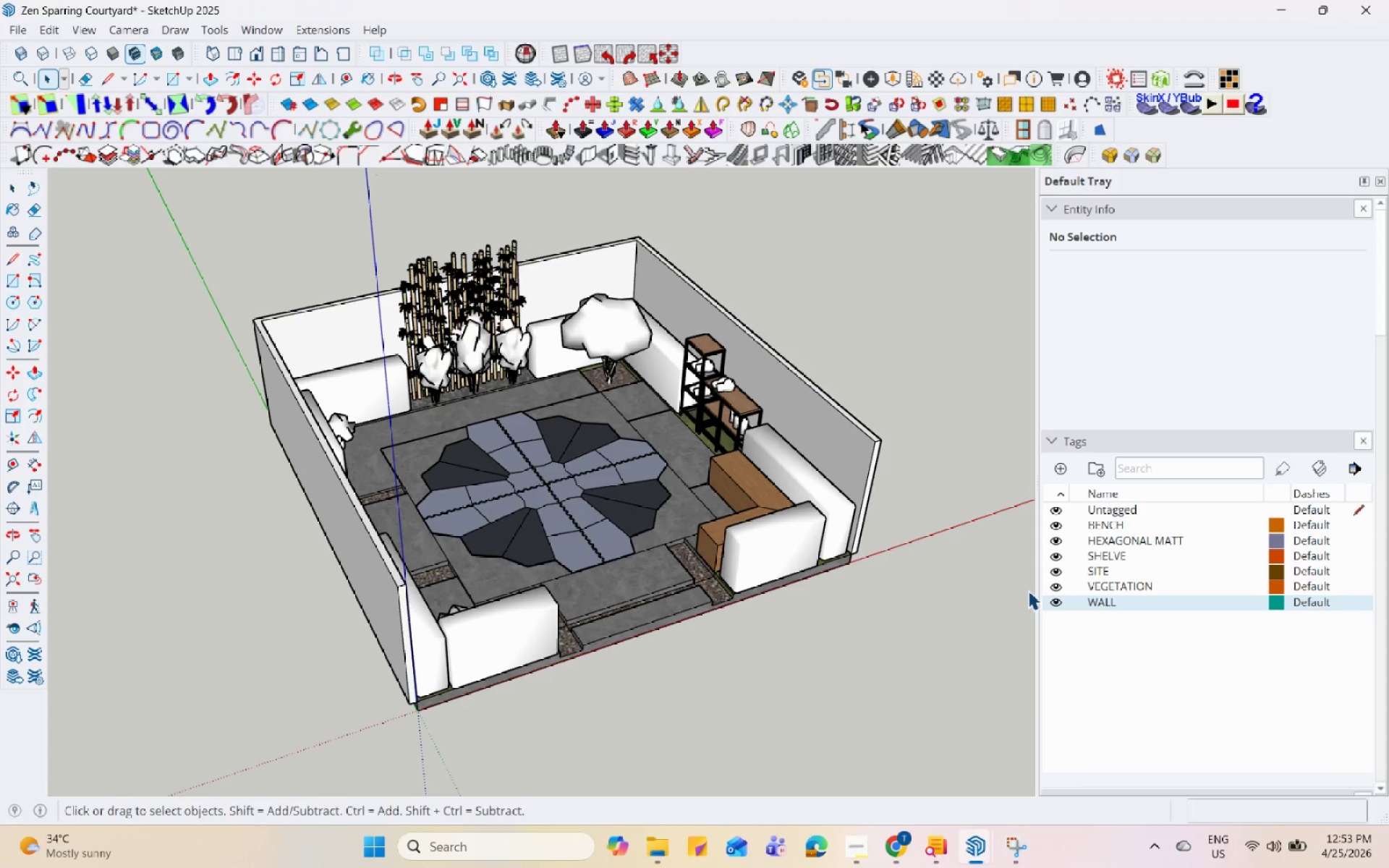 
hold_key(key=Space, duration=1.51)
 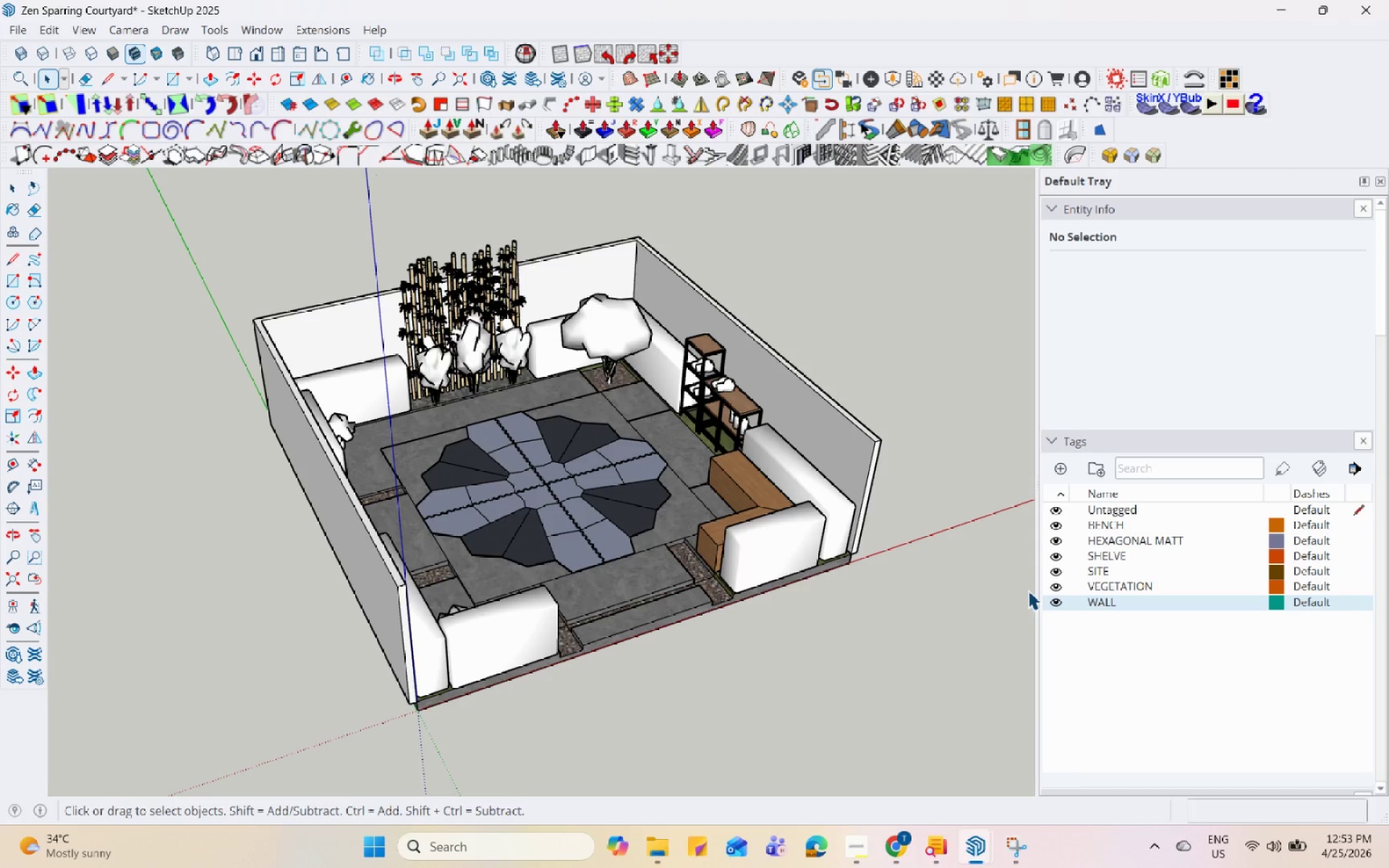 
hold_key(key=Space, duration=1.5)
 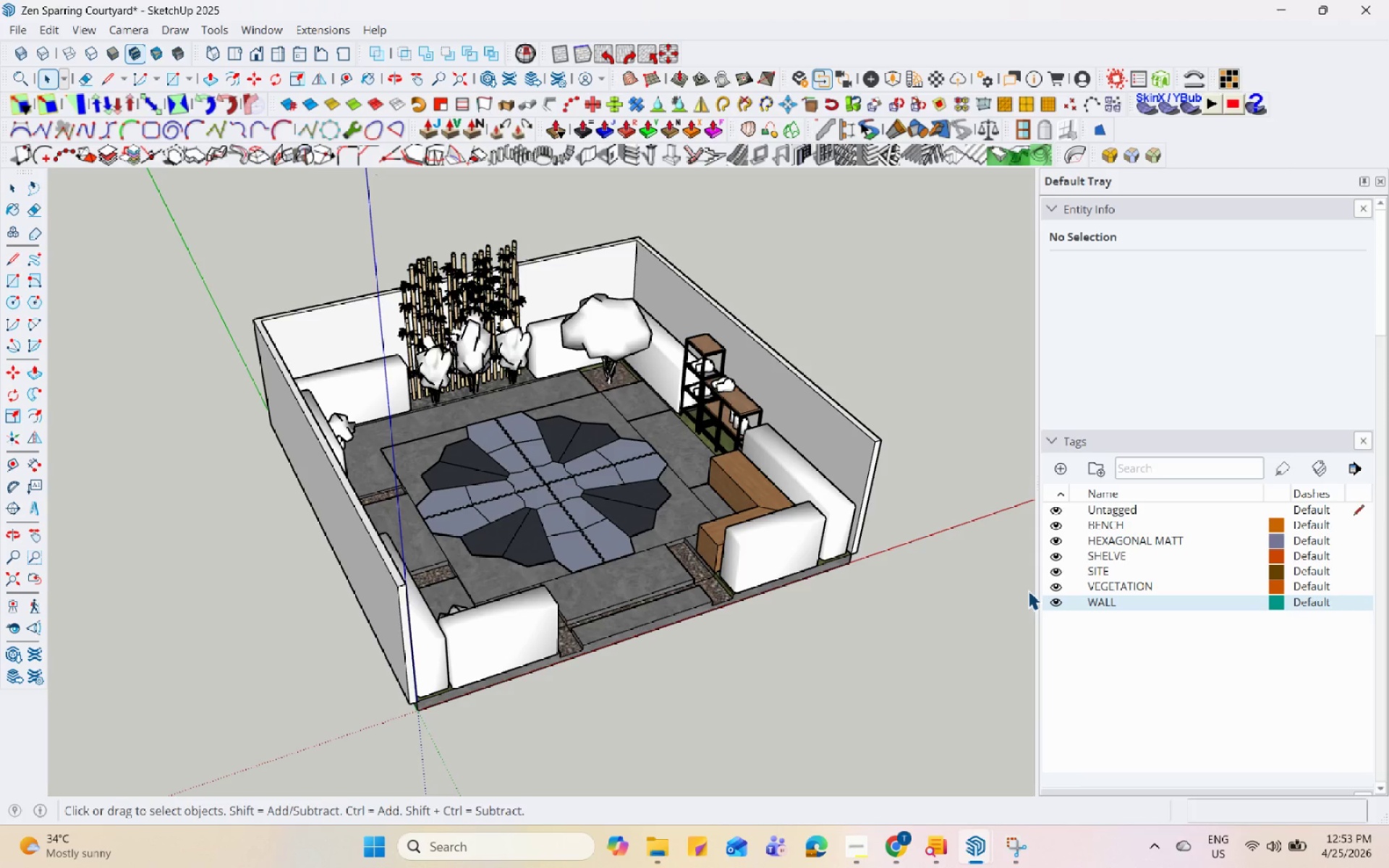 
hold_key(key=Space, duration=1.5)
 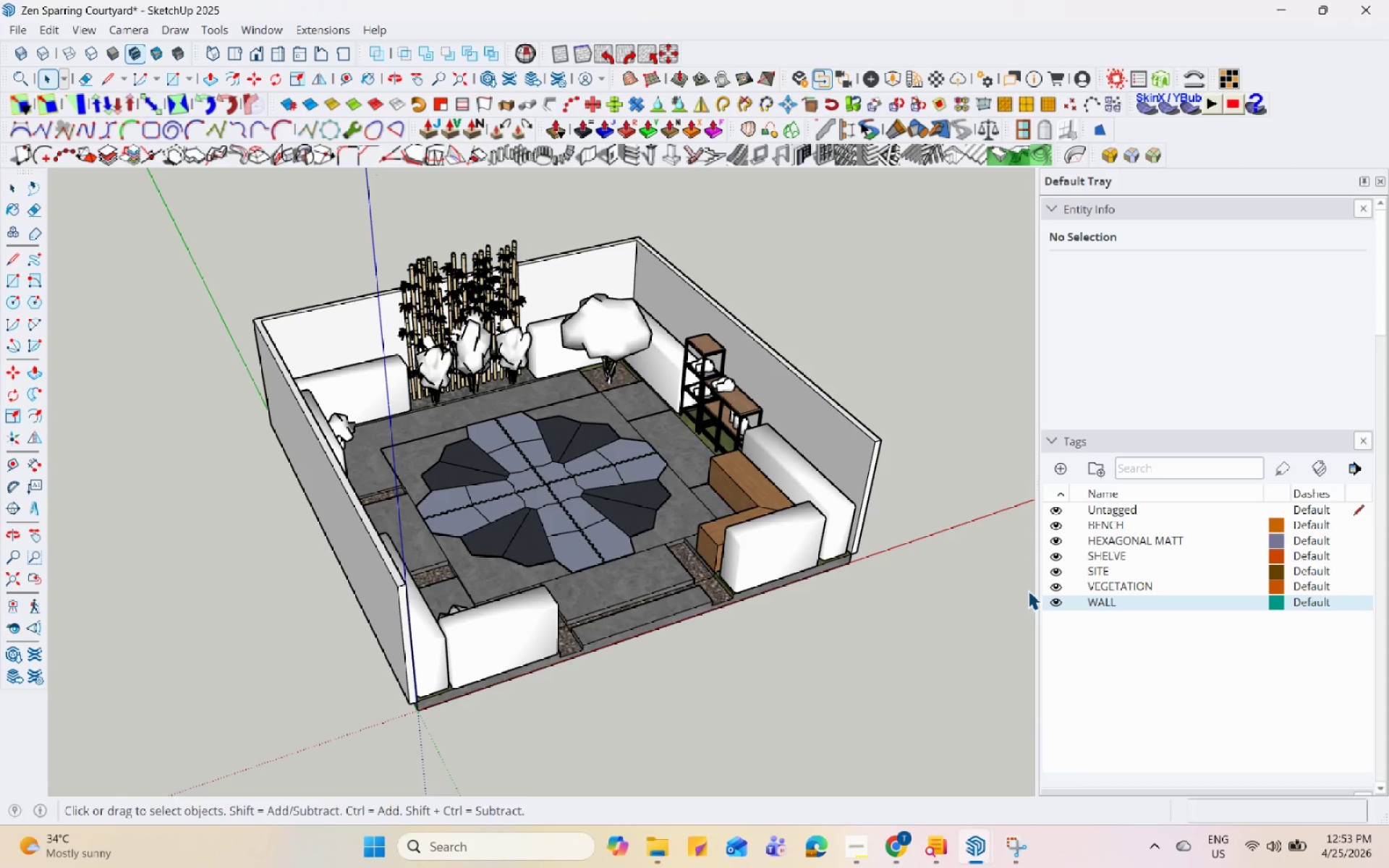 
hold_key(key=Space, duration=1.52)
 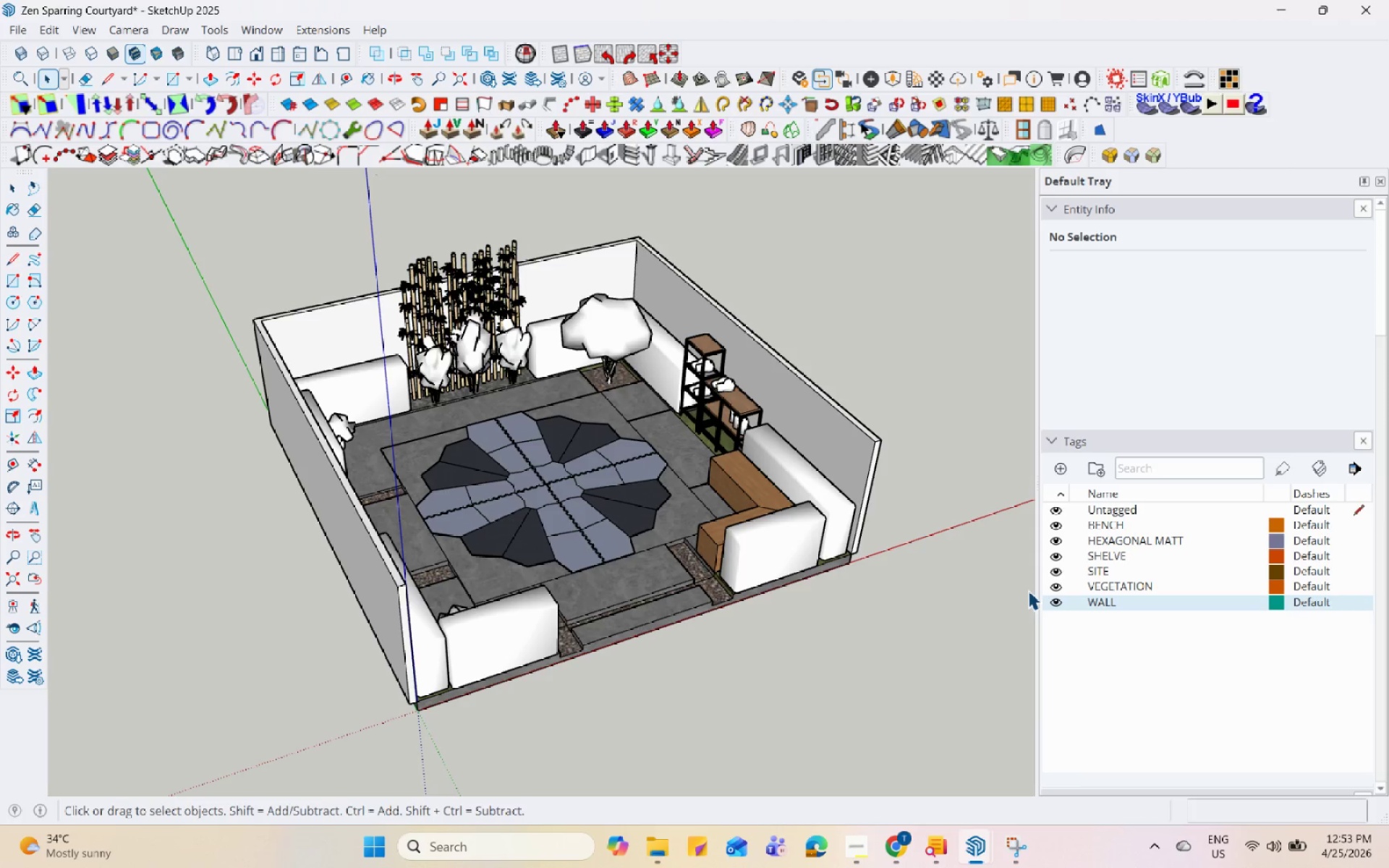 
hold_key(key=Space, duration=1.53)
 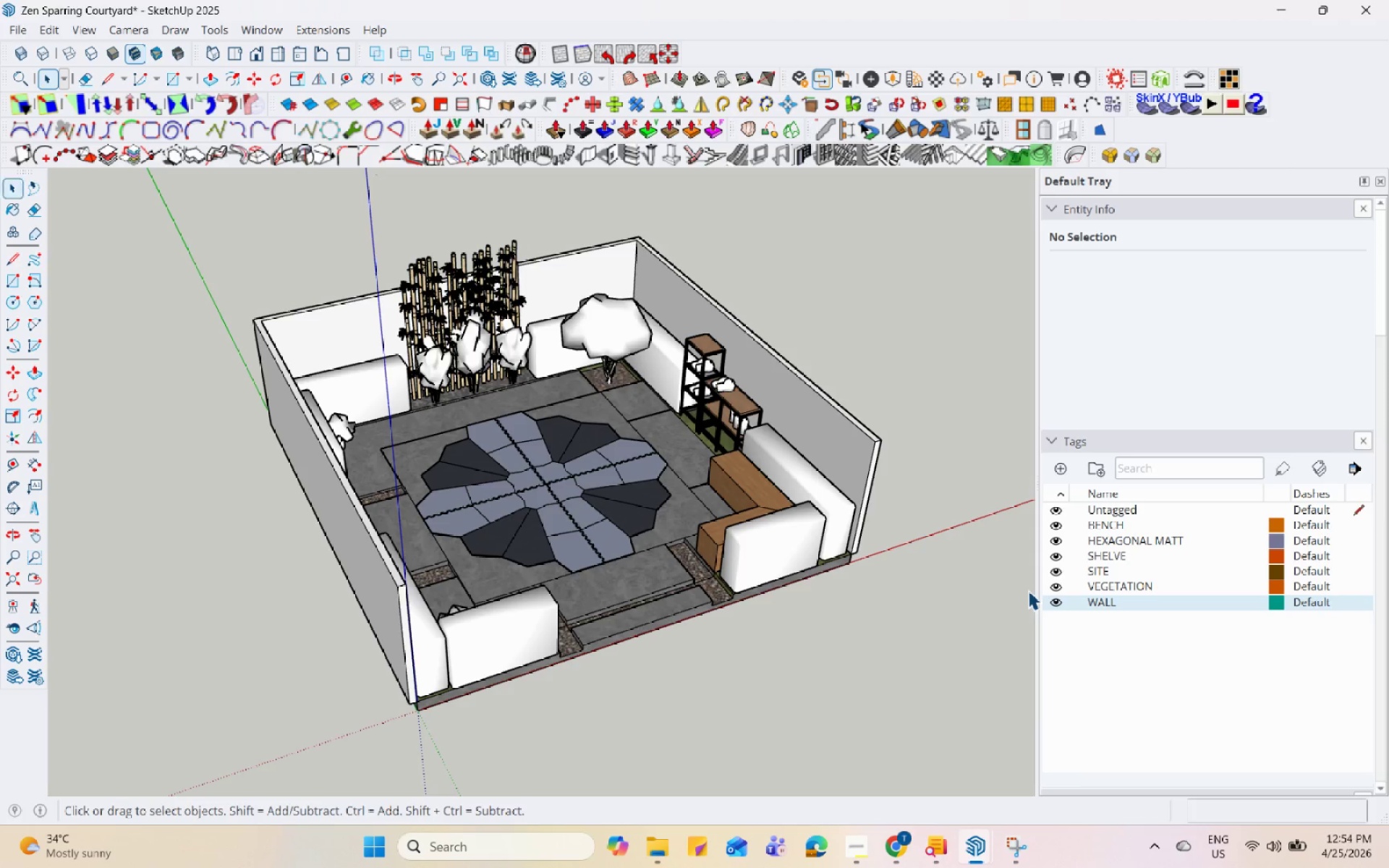 
hold_key(key=Space, duration=1.52)
 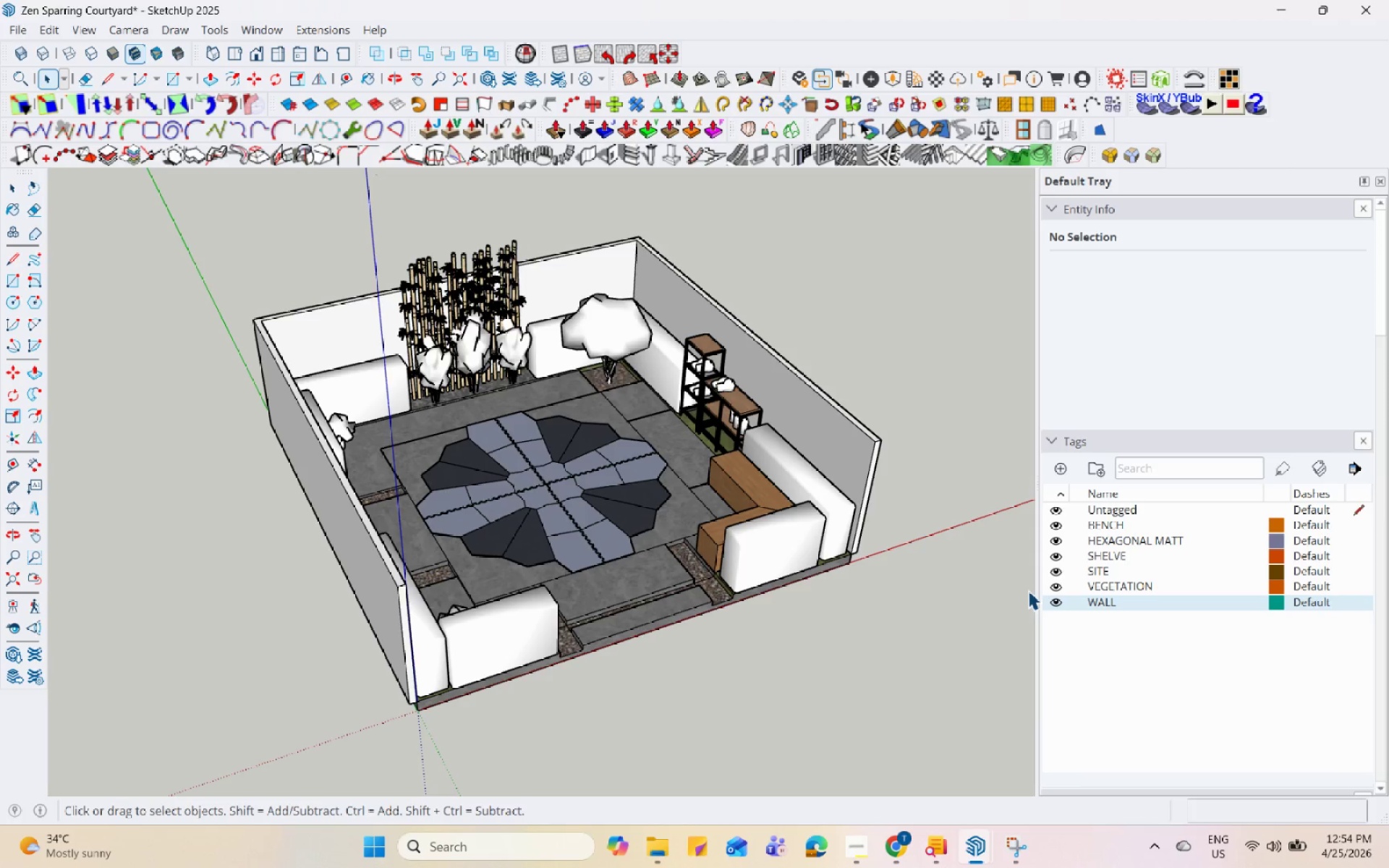 
hold_key(key=Space, duration=1.51)
 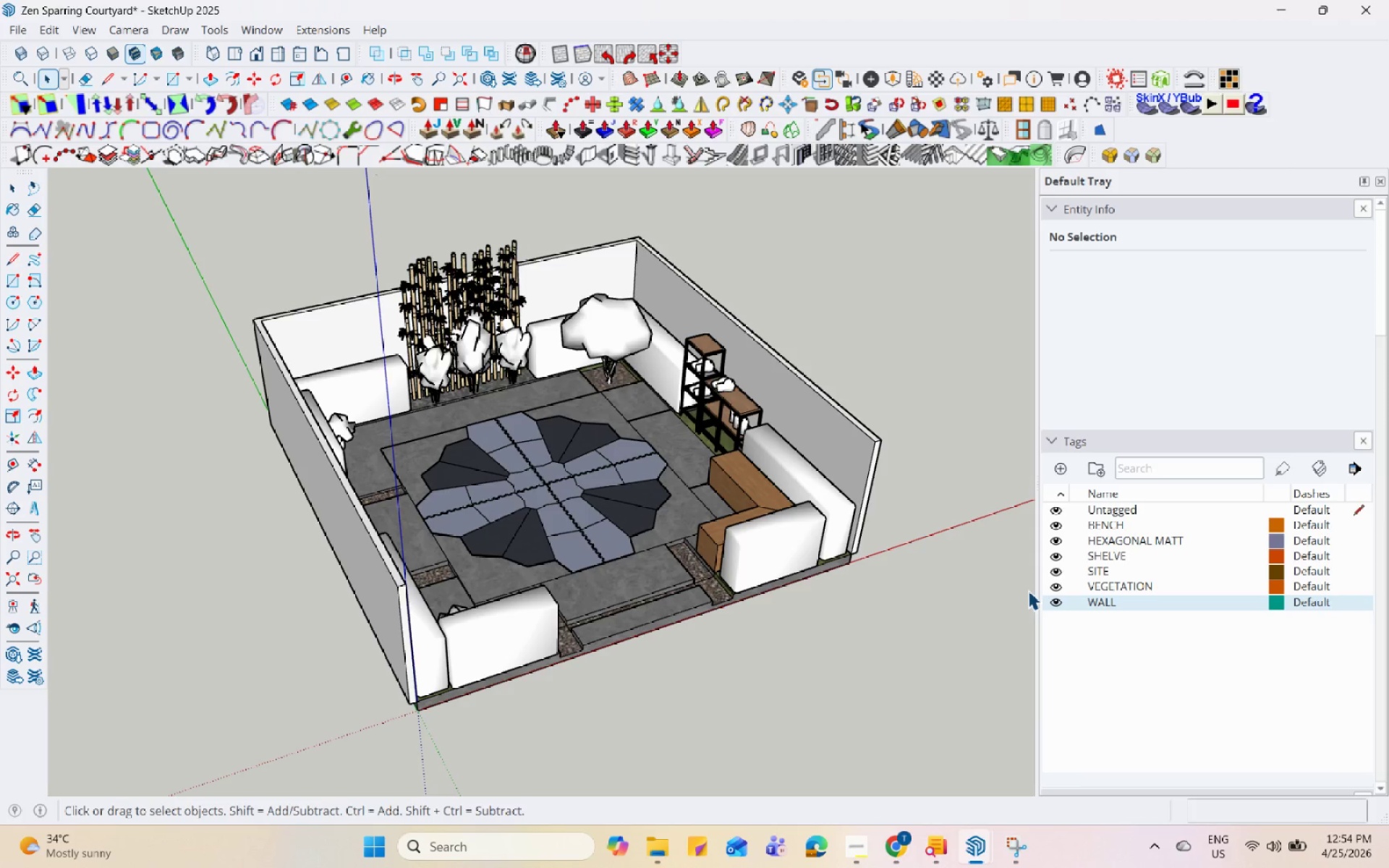 
hold_key(key=Space, duration=1.52)
 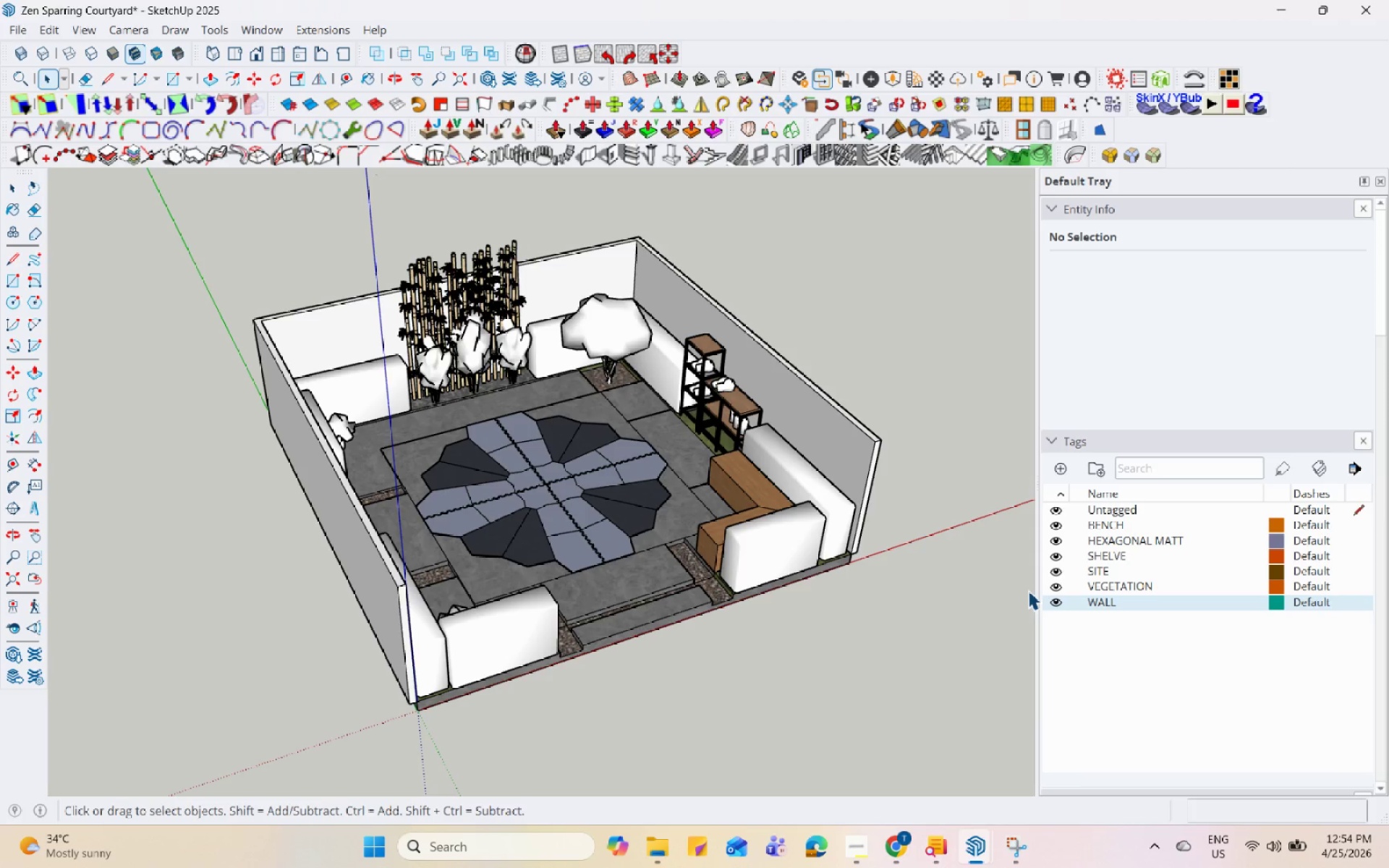 
hold_key(key=Space, duration=1.52)
 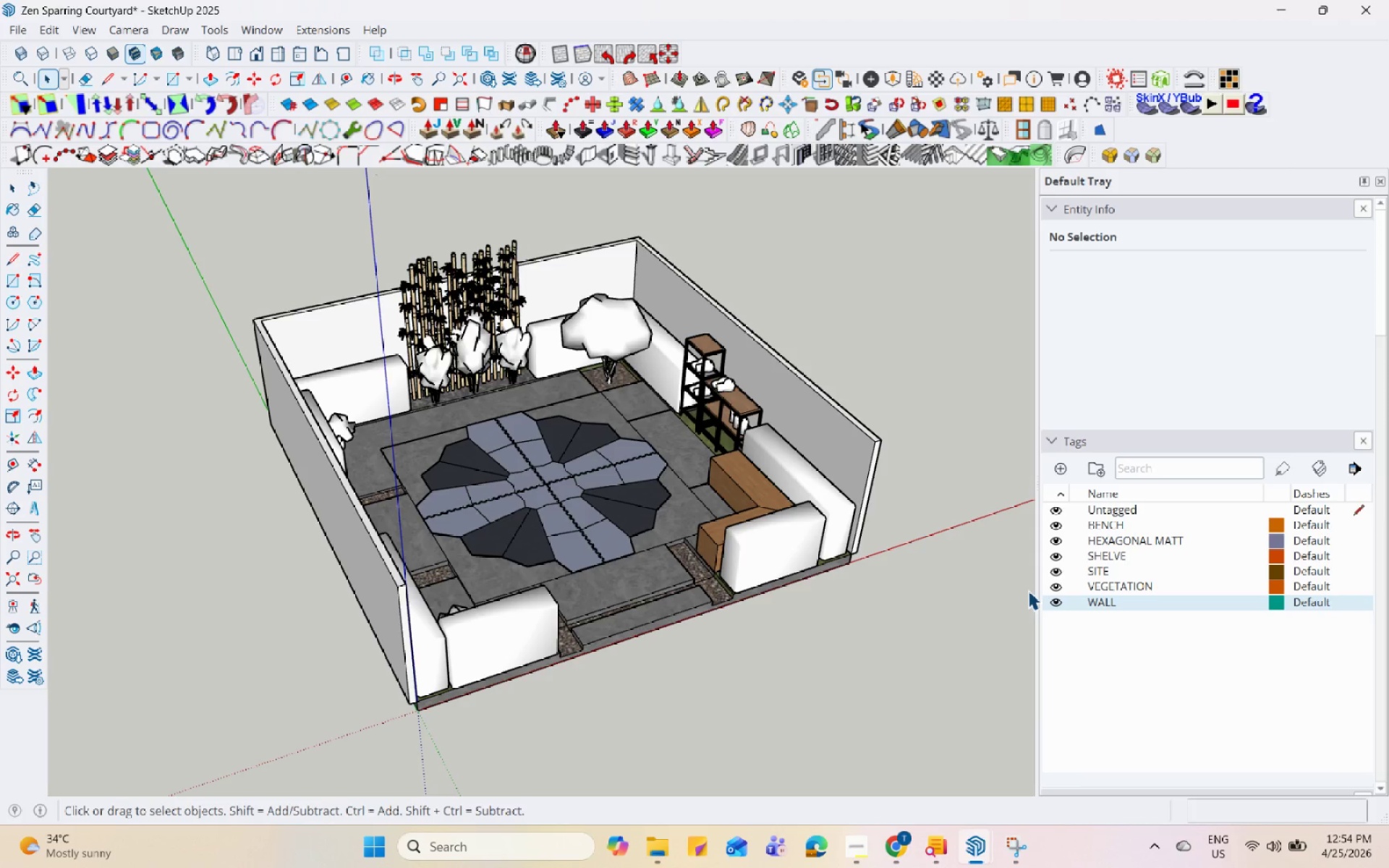 
hold_key(key=Space, duration=1.53)
 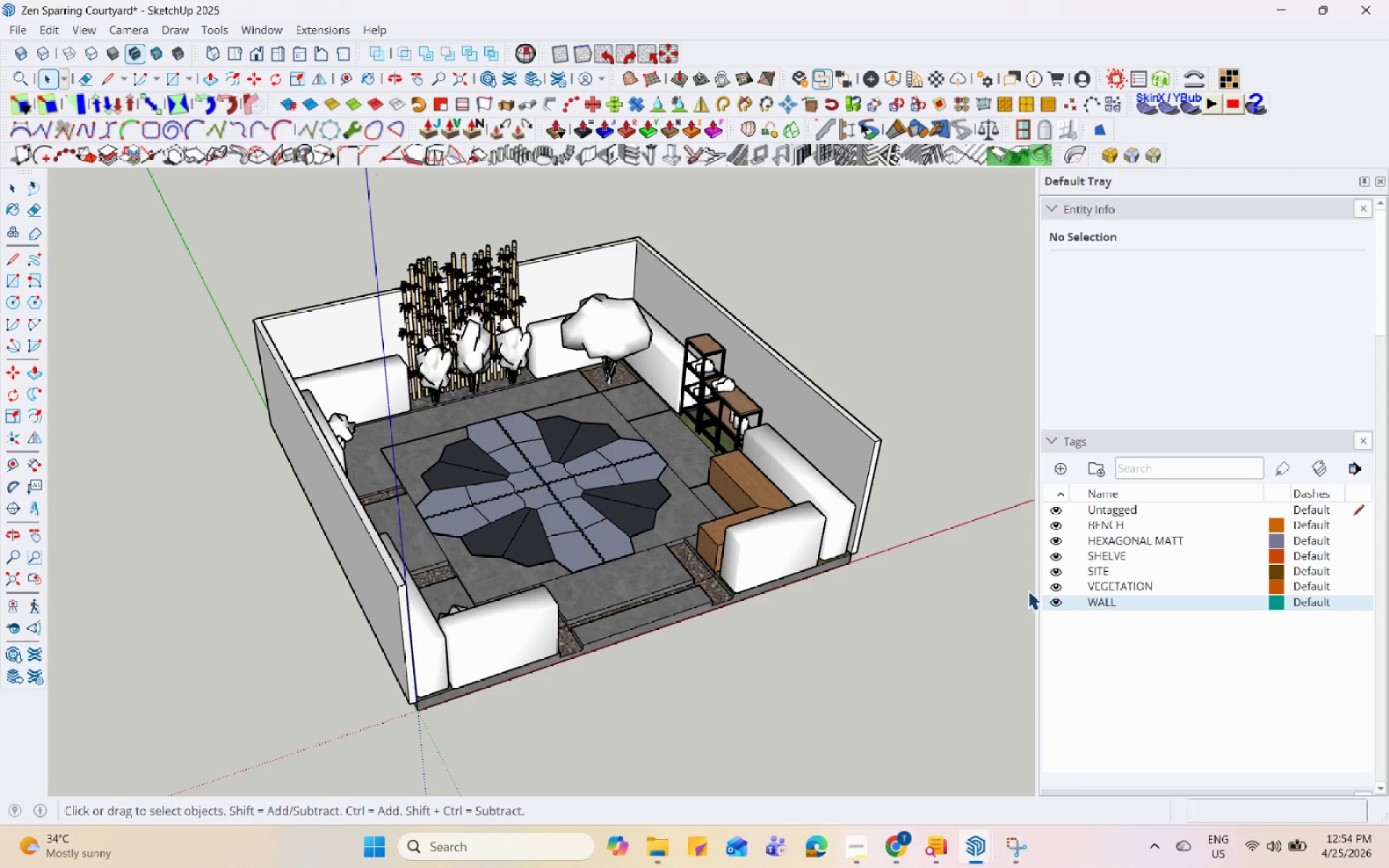 
hold_key(key=Space, duration=1.51)
 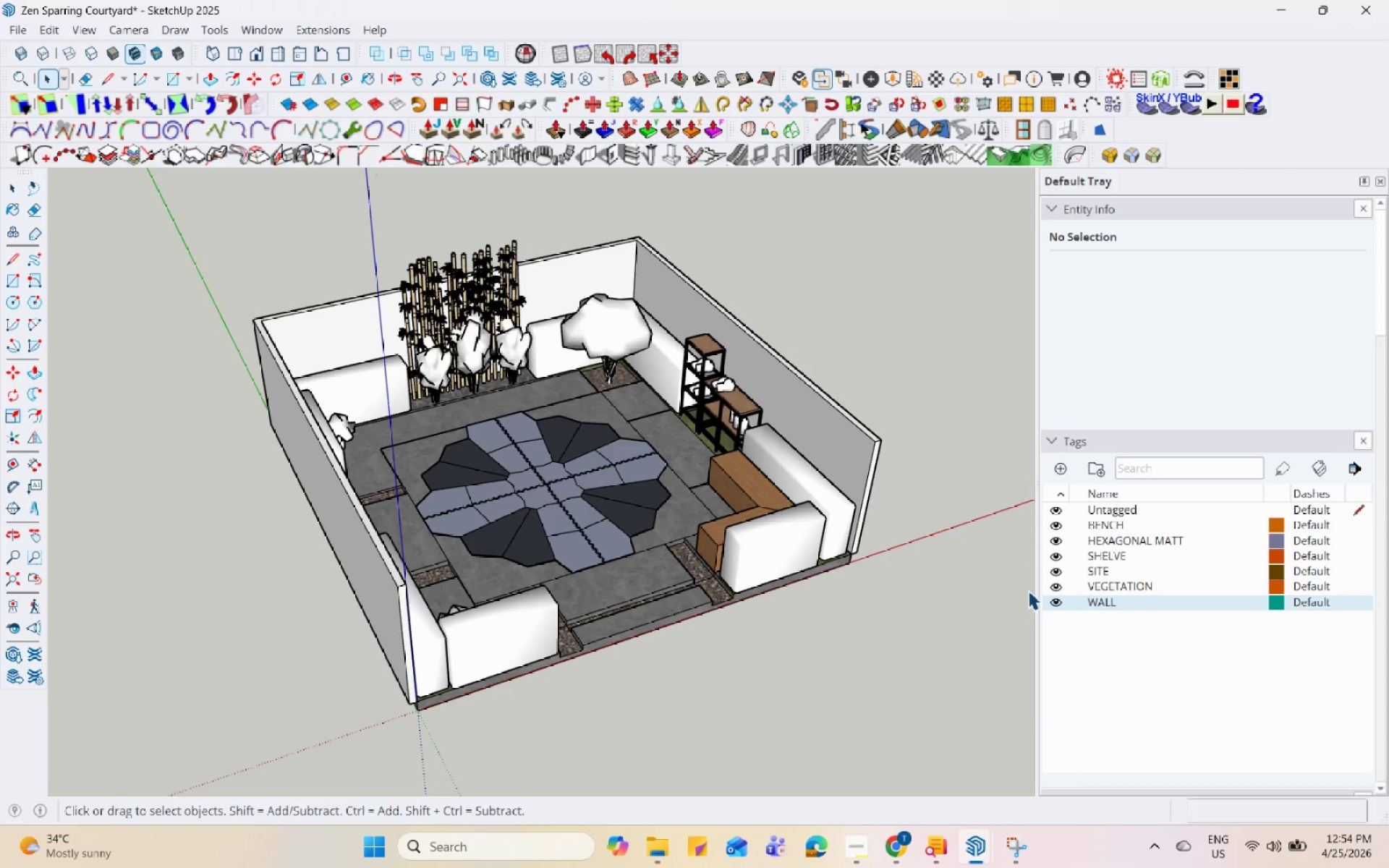 
hold_key(key=Space, duration=1.5)
 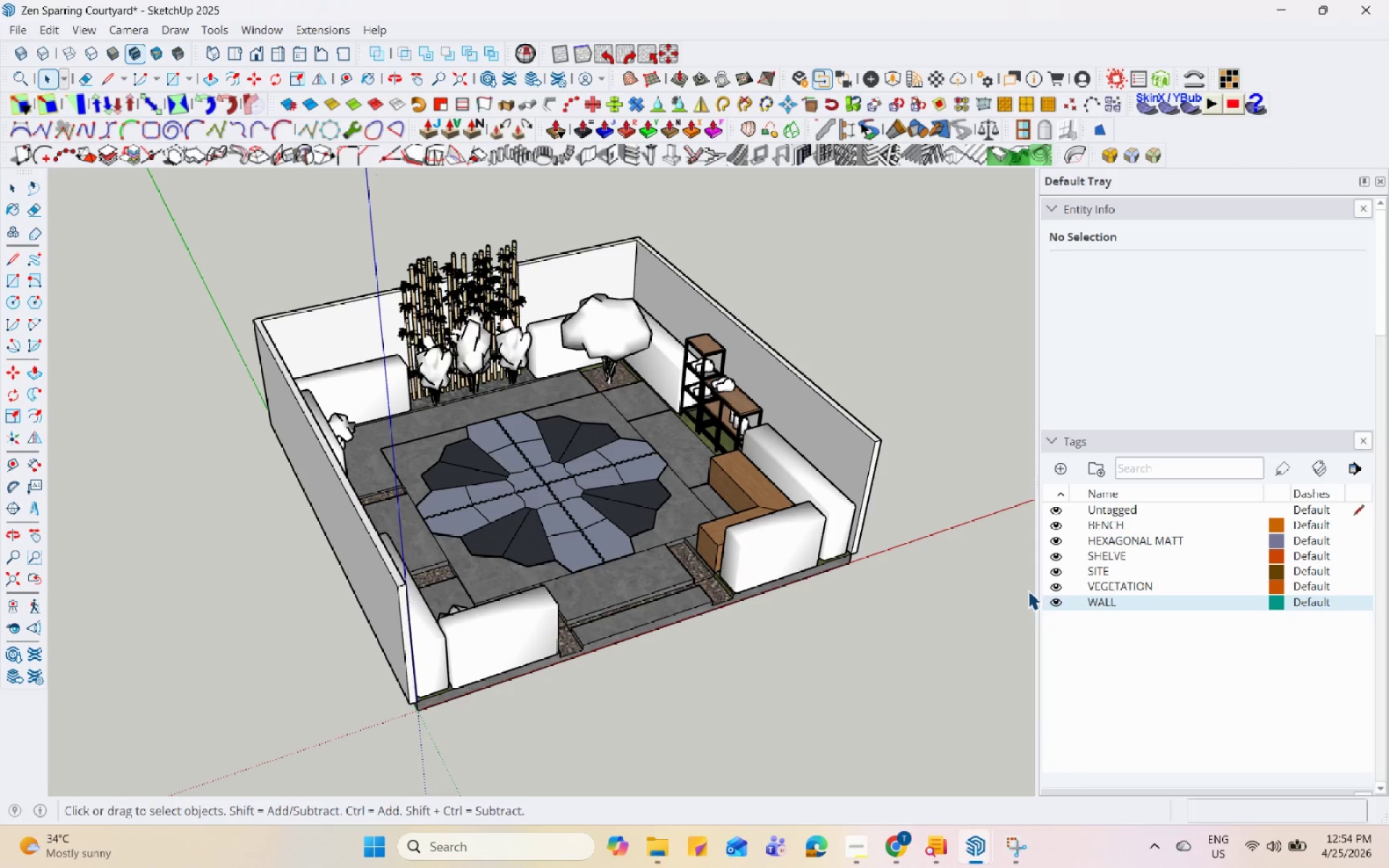 
hold_key(key=Space, duration=1.5)
 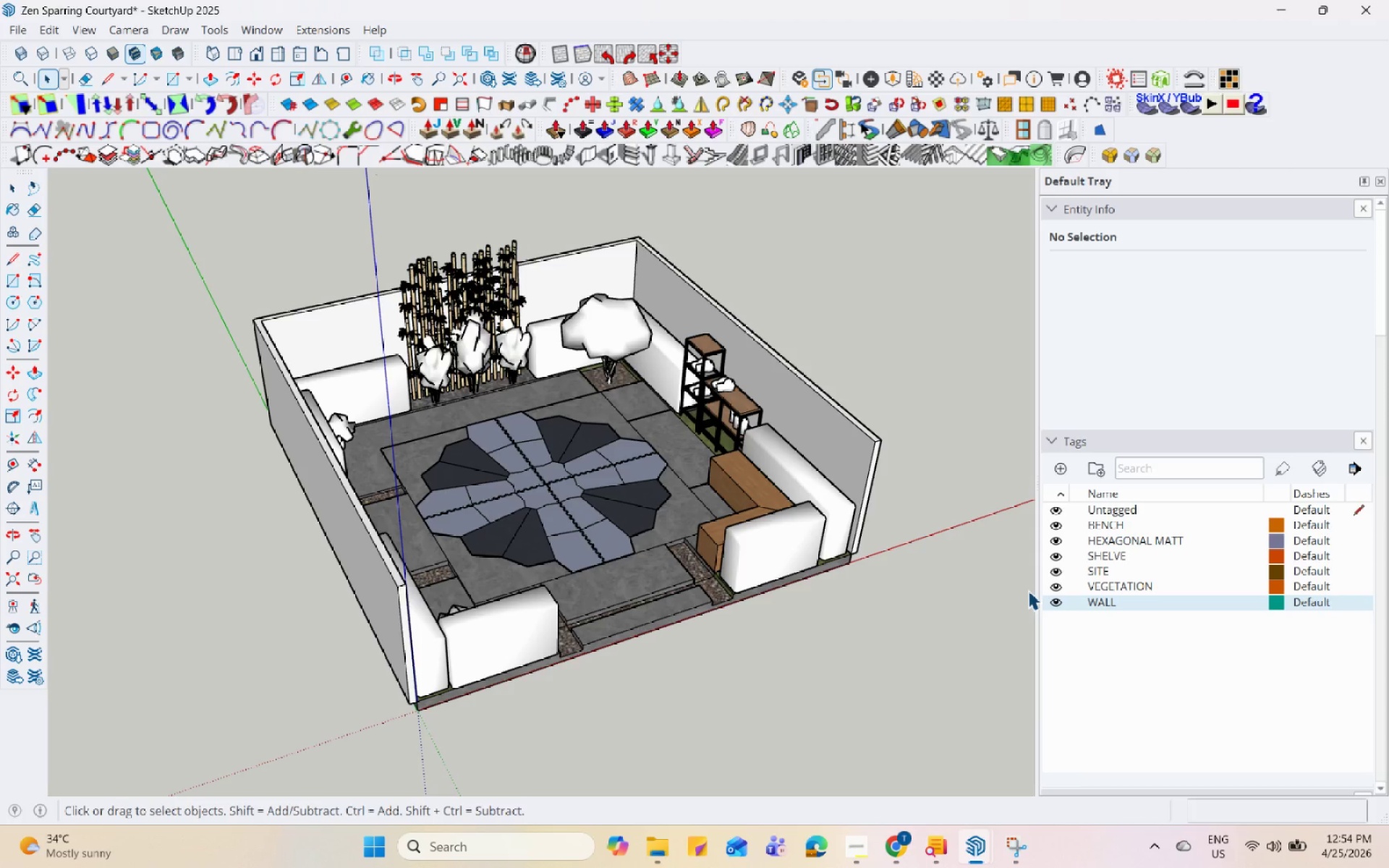 
hold_key(key=Space, duration=1.52)
 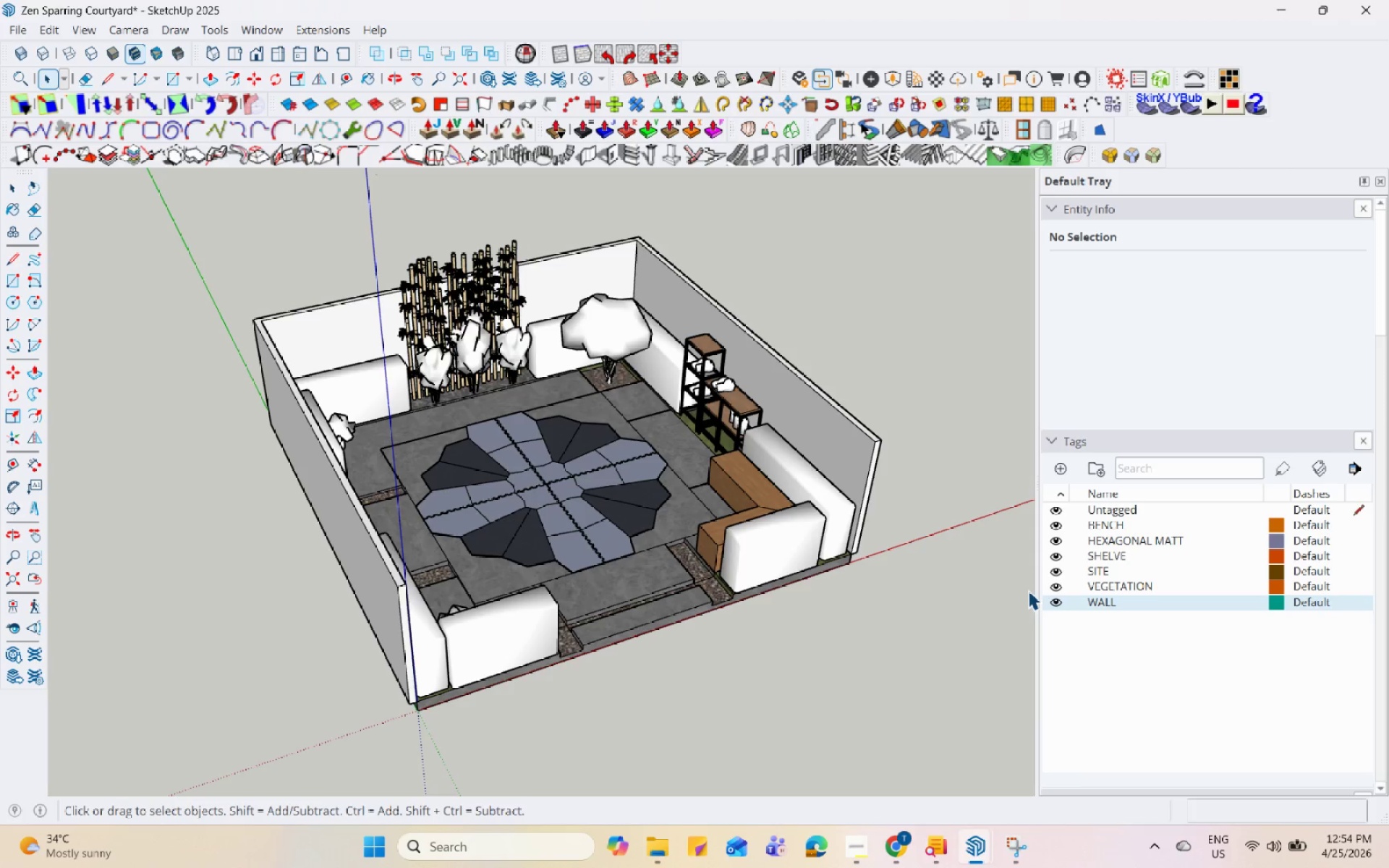 
hold_key(key=Space, duration=1.52)
 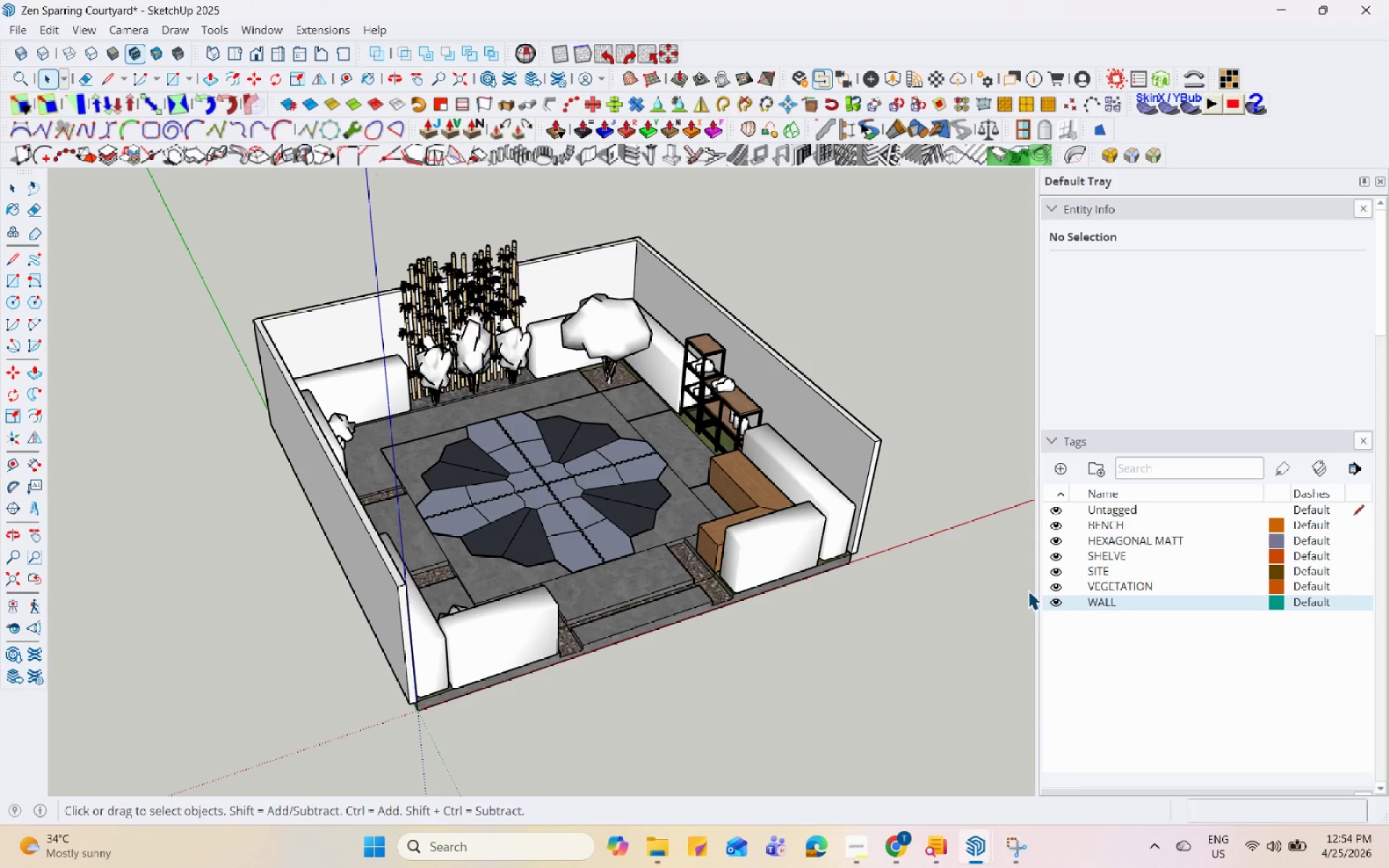 
hold_key(key=Space, duration=1.5)
 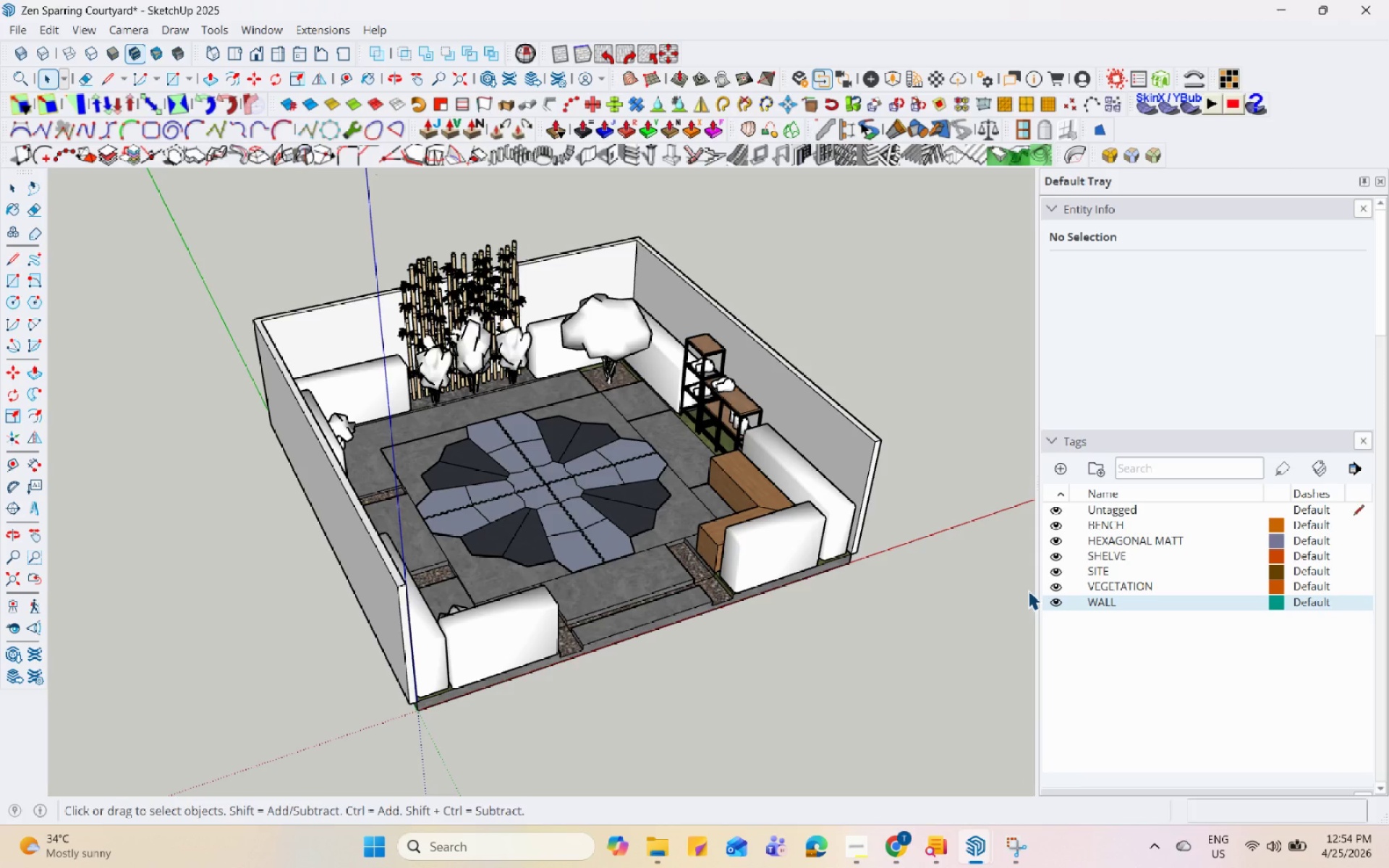 
hold_key(key=Space, duration=1.51)
 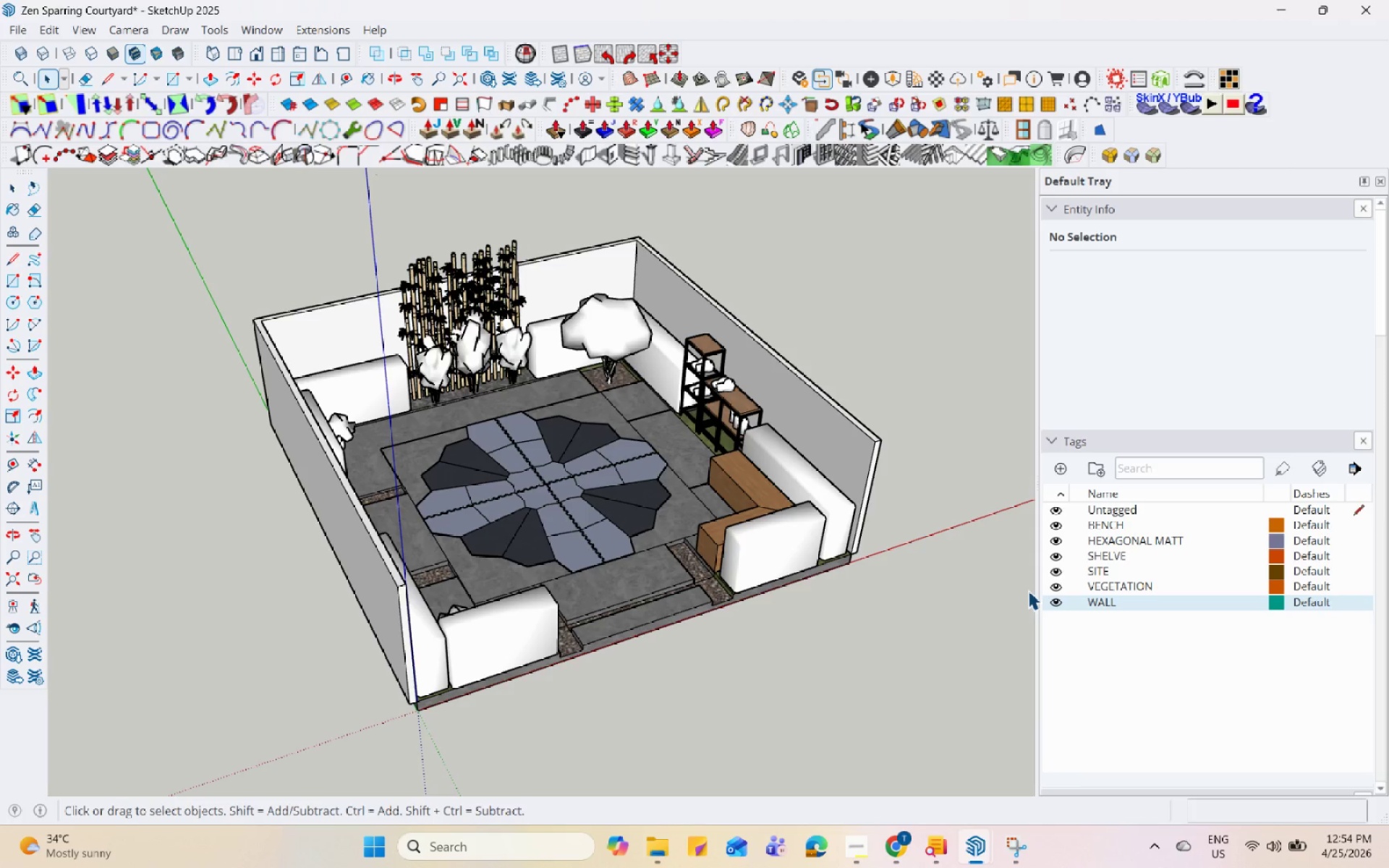 
hold_key(key=Space, duration=1.52)
 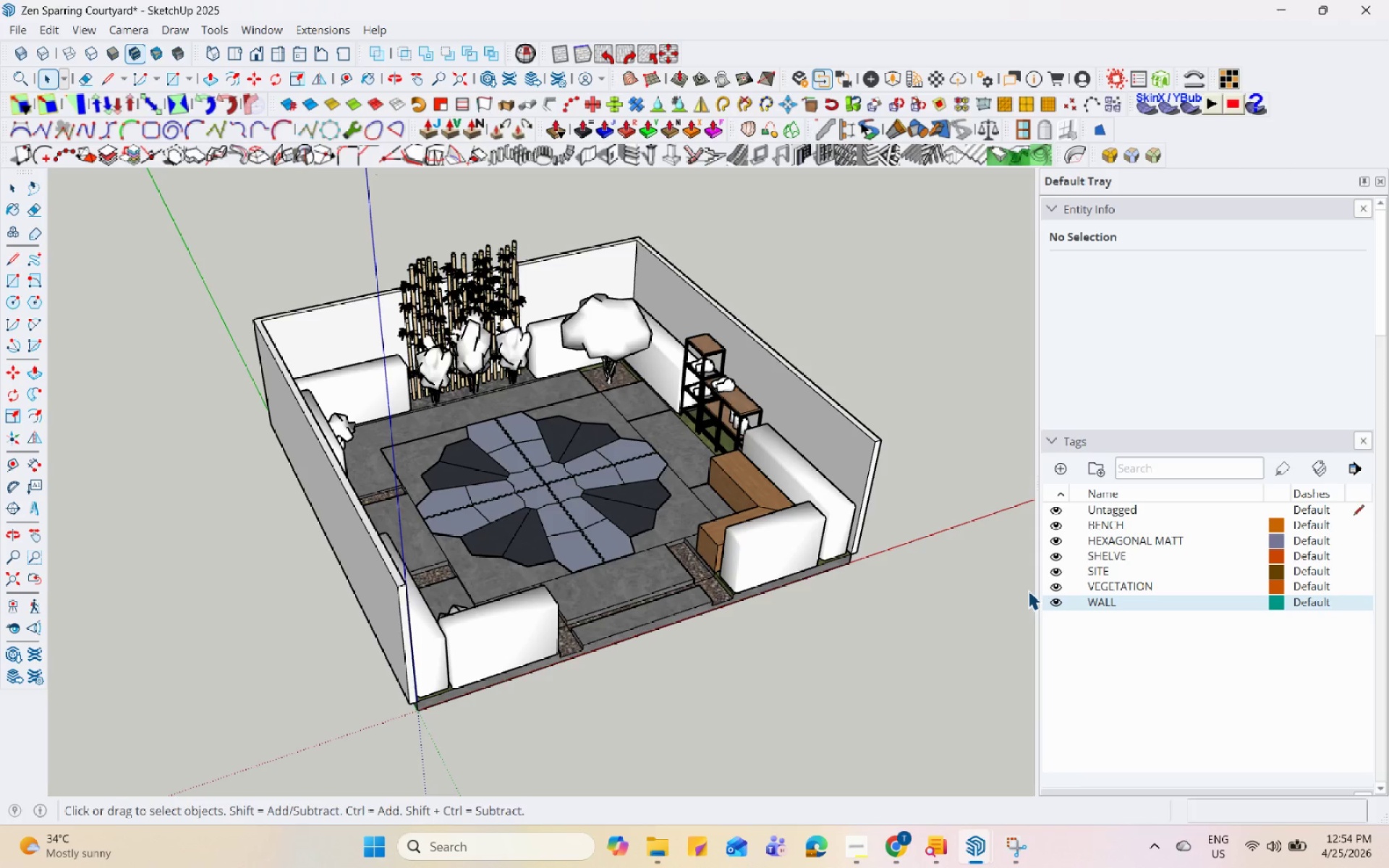 
hold_key(key=Space, duration=1.5)
 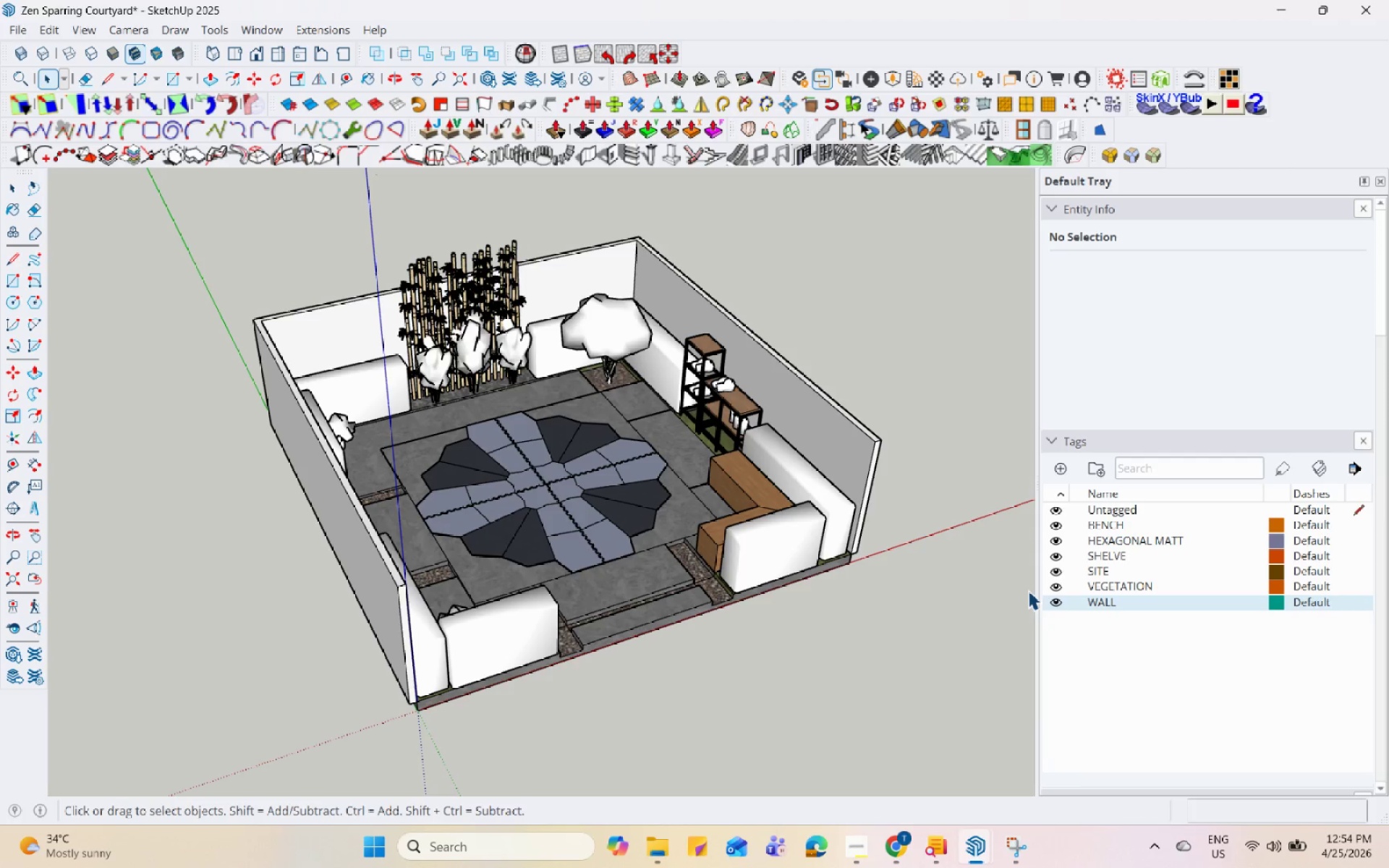 
hold_key(key=Space, duration=1.52)
 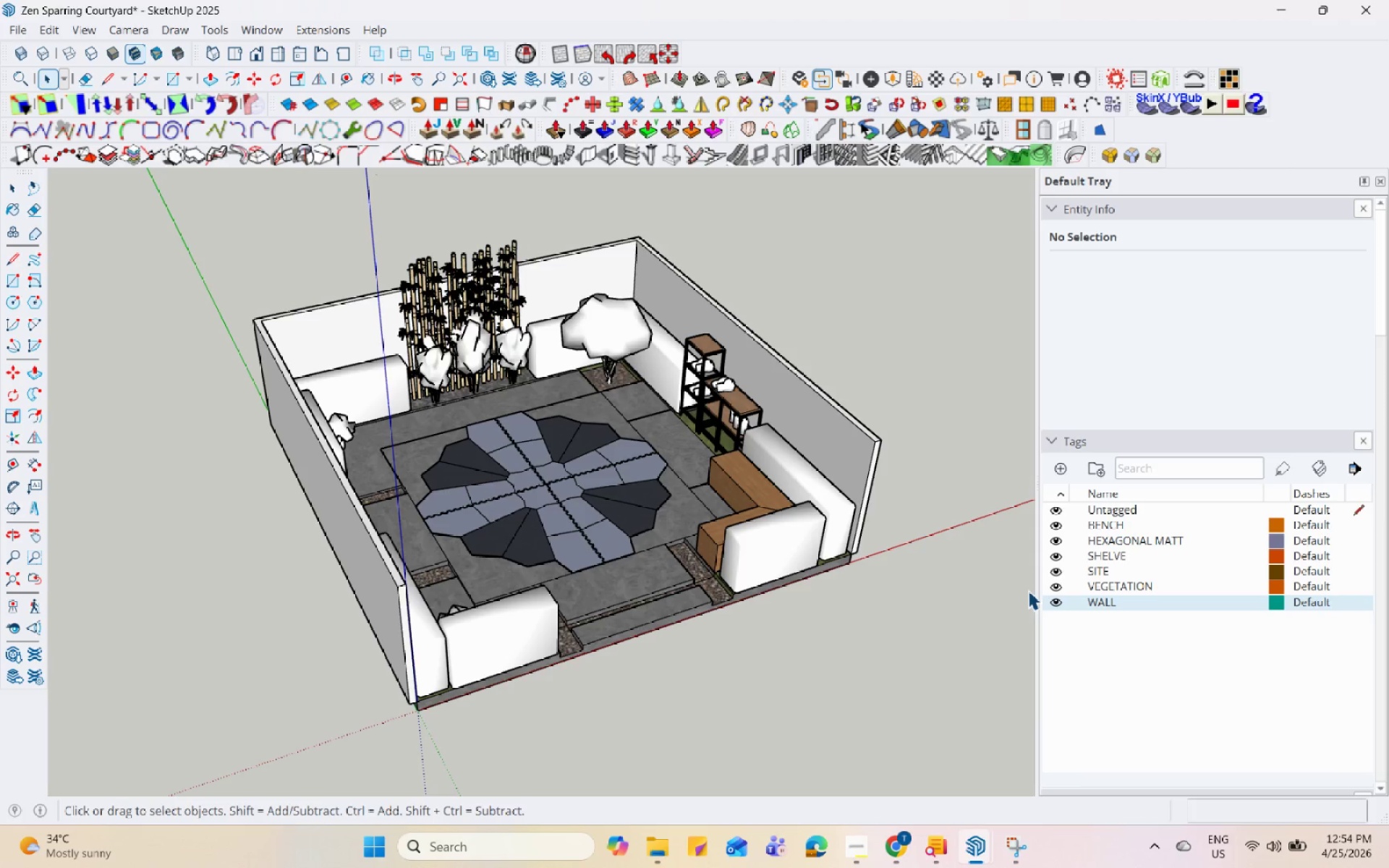 
hold_key(key=Space, duration=1.5)
 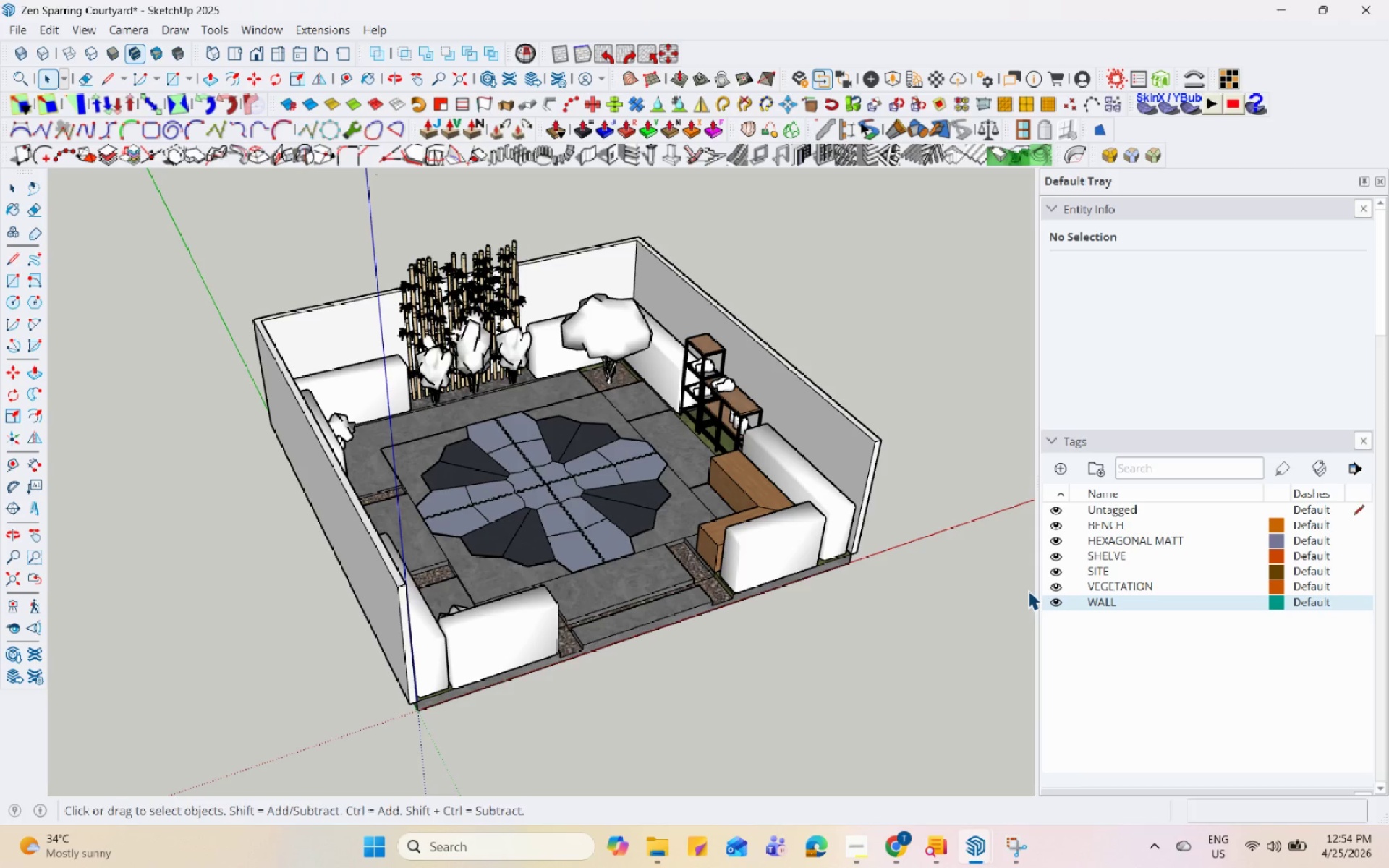 
hold_key(key=Space, duration=1.51)
 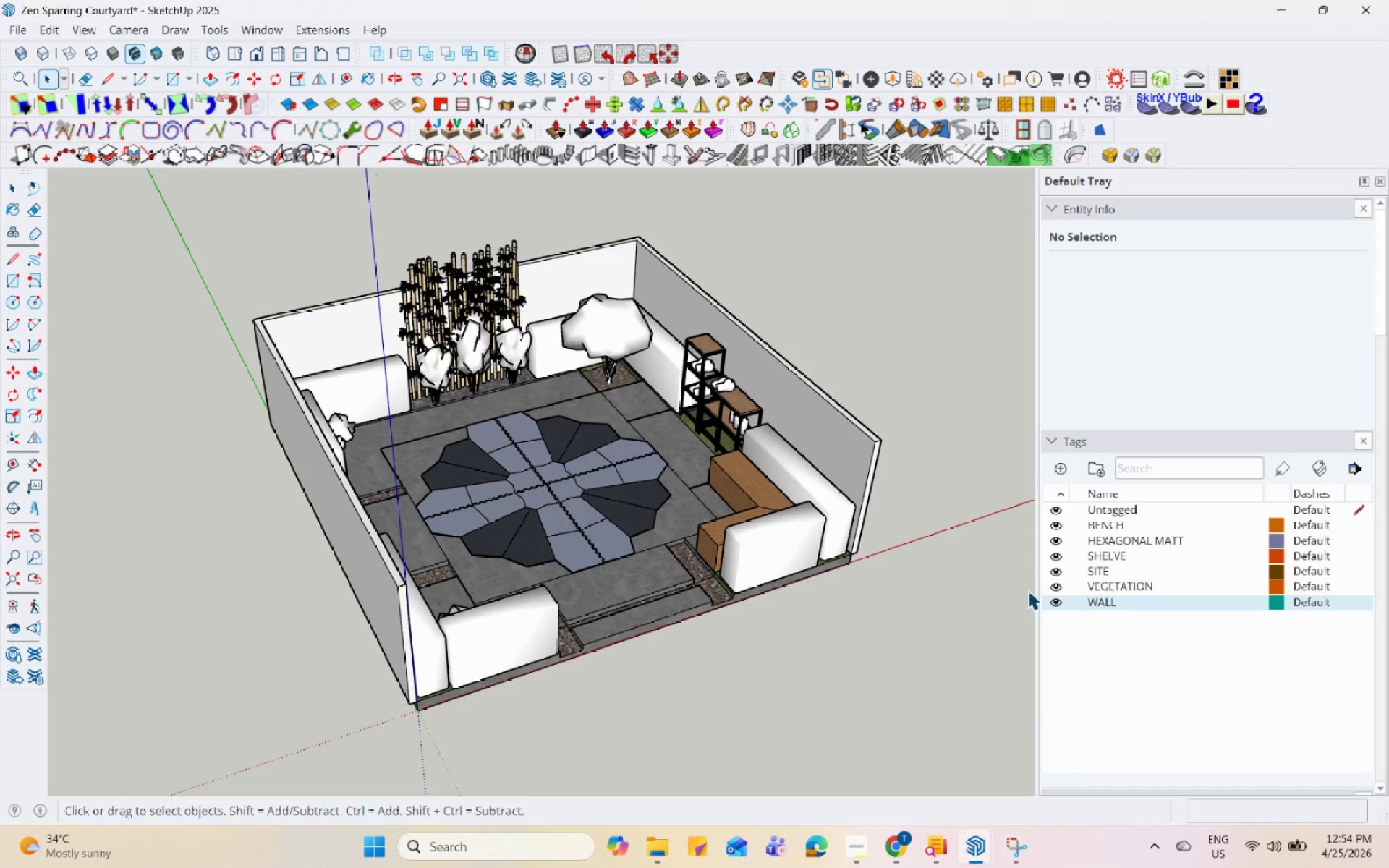 
hold_key(key=Space, duration=1.52)
 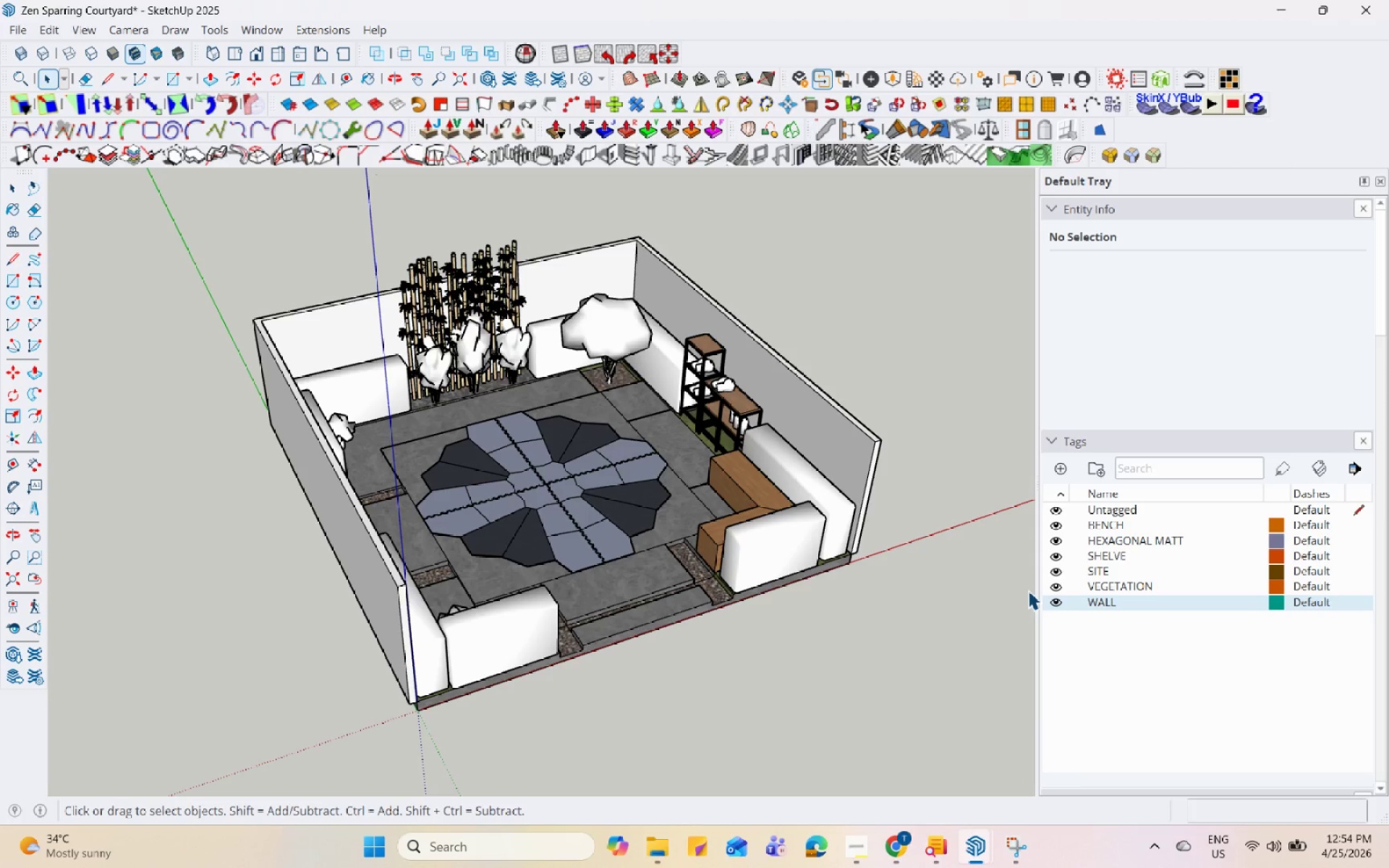 
hold_key(key=Space, duration=1.51)
 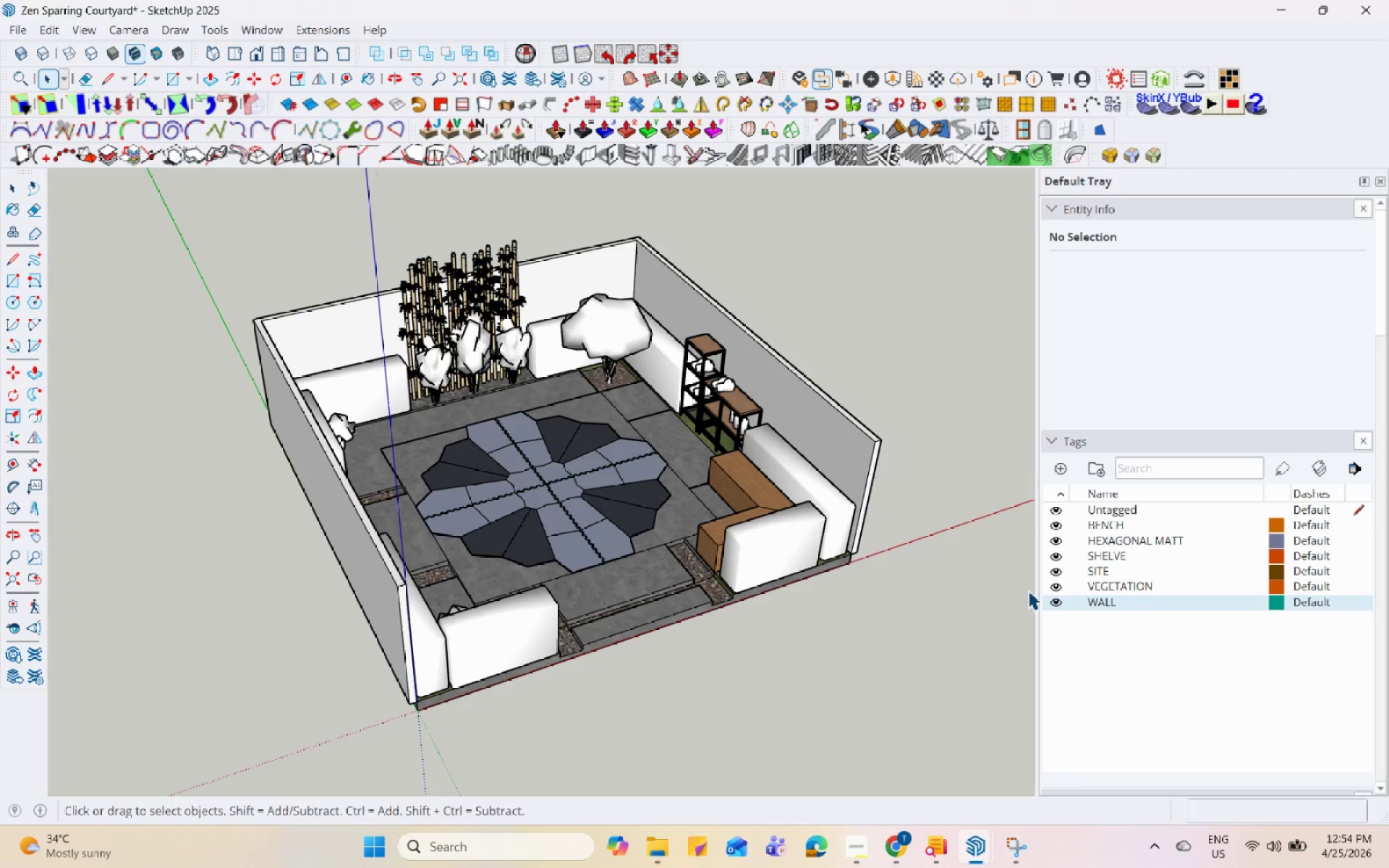 
hold_key(key=Space, duration=1.53)
 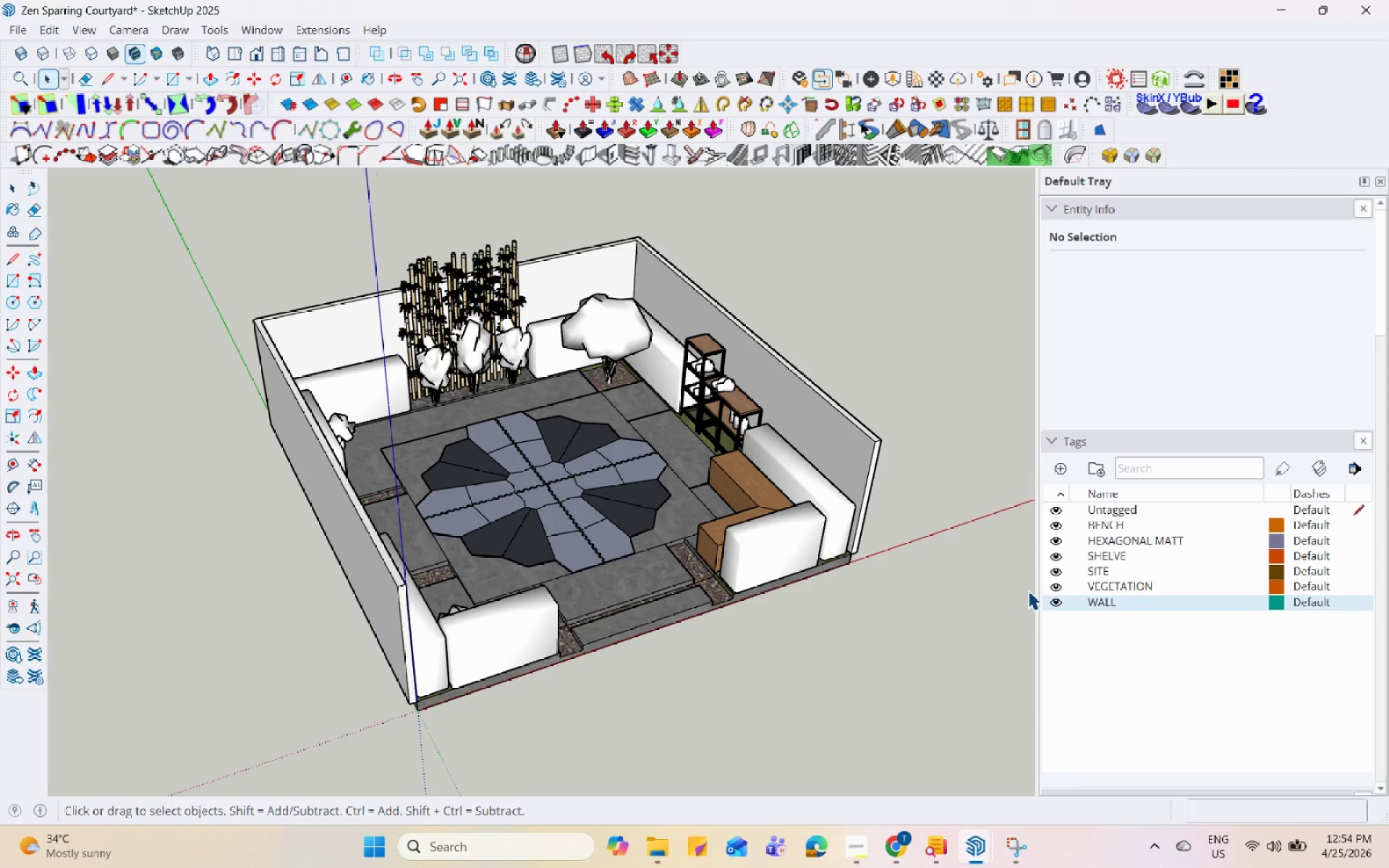 
hold_key(key=Space, duration=1.51)
 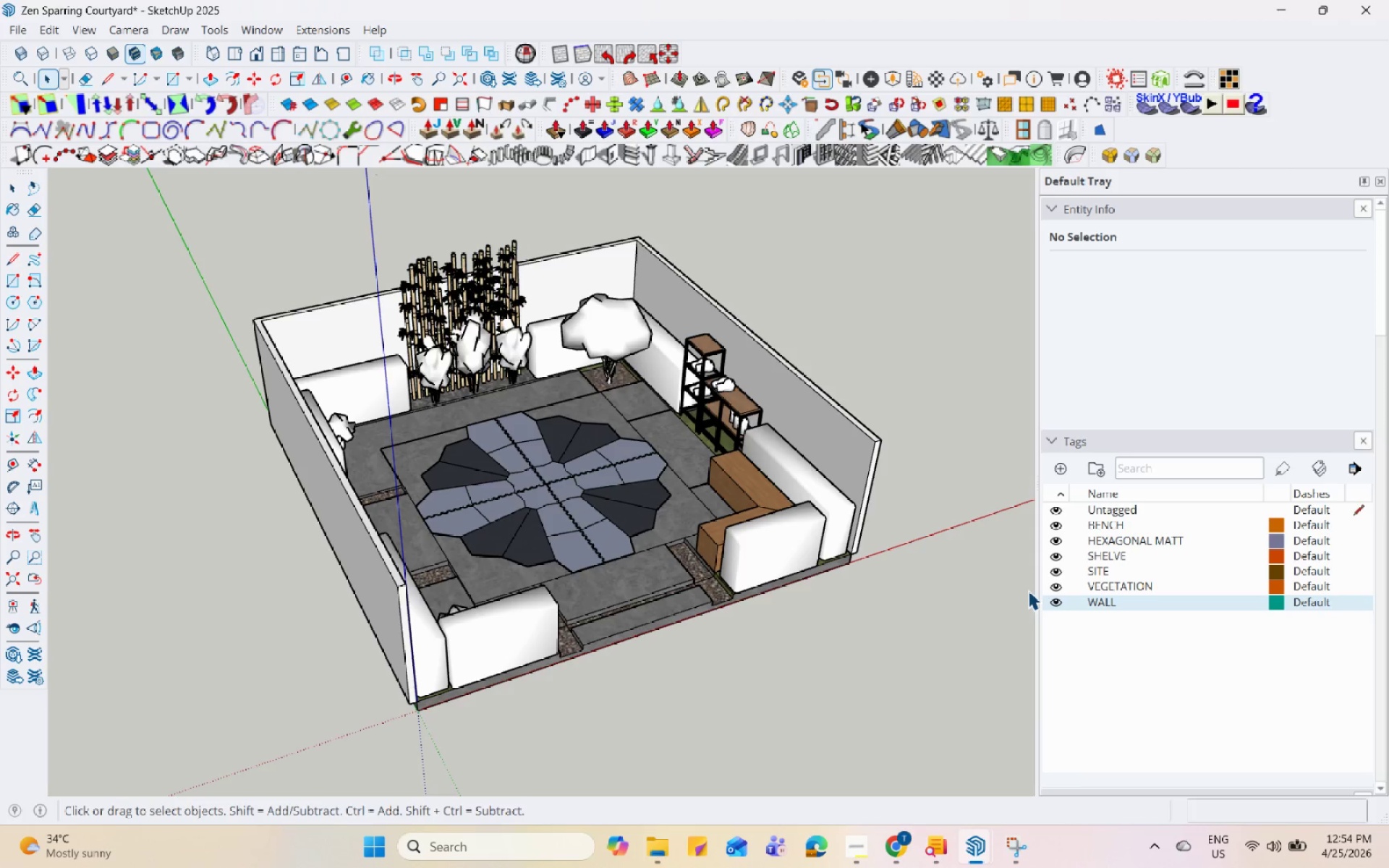 
hold_key(key=Space, duration=1.52)
 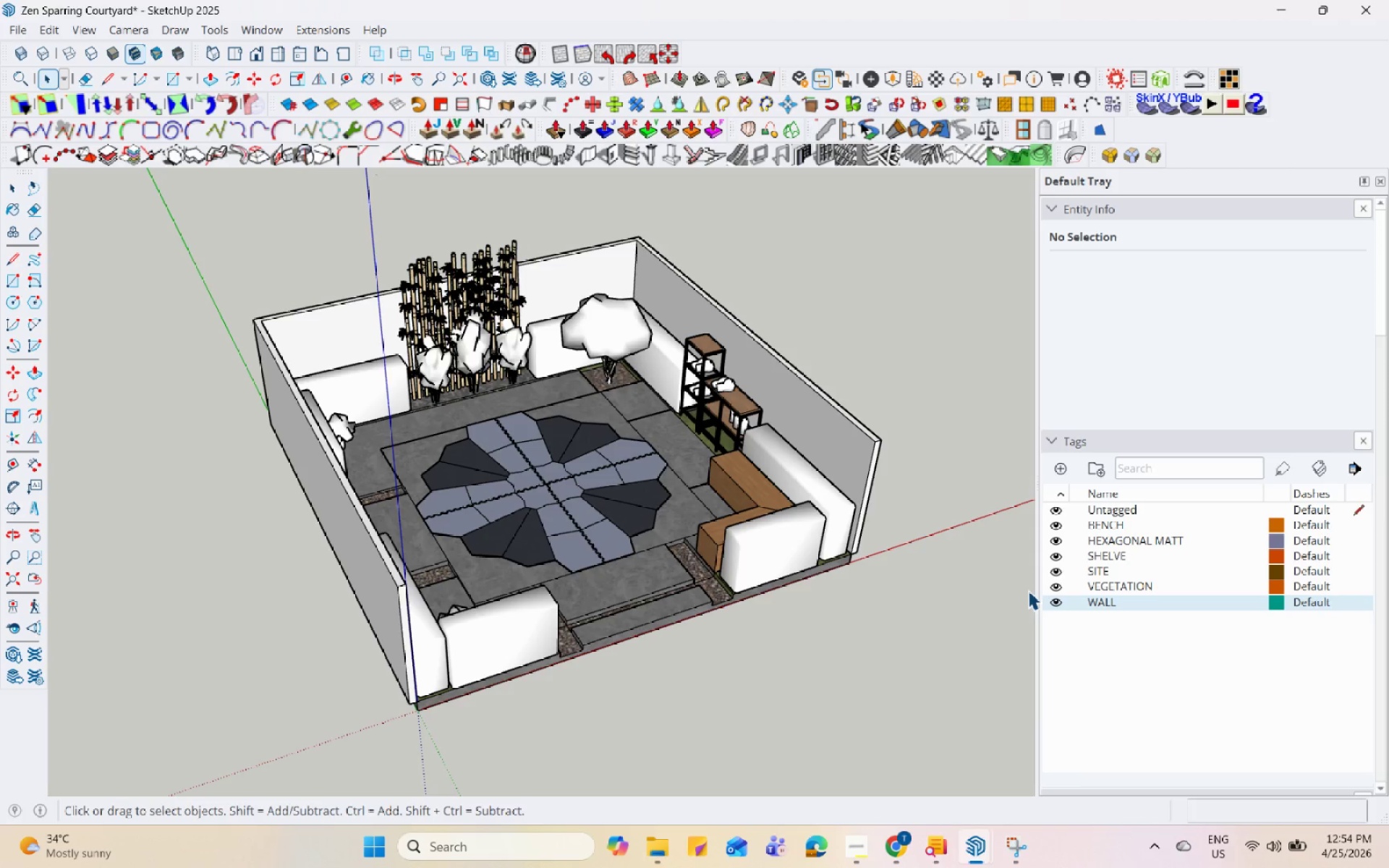 
hold_key(key=Space, duration=1.5)
 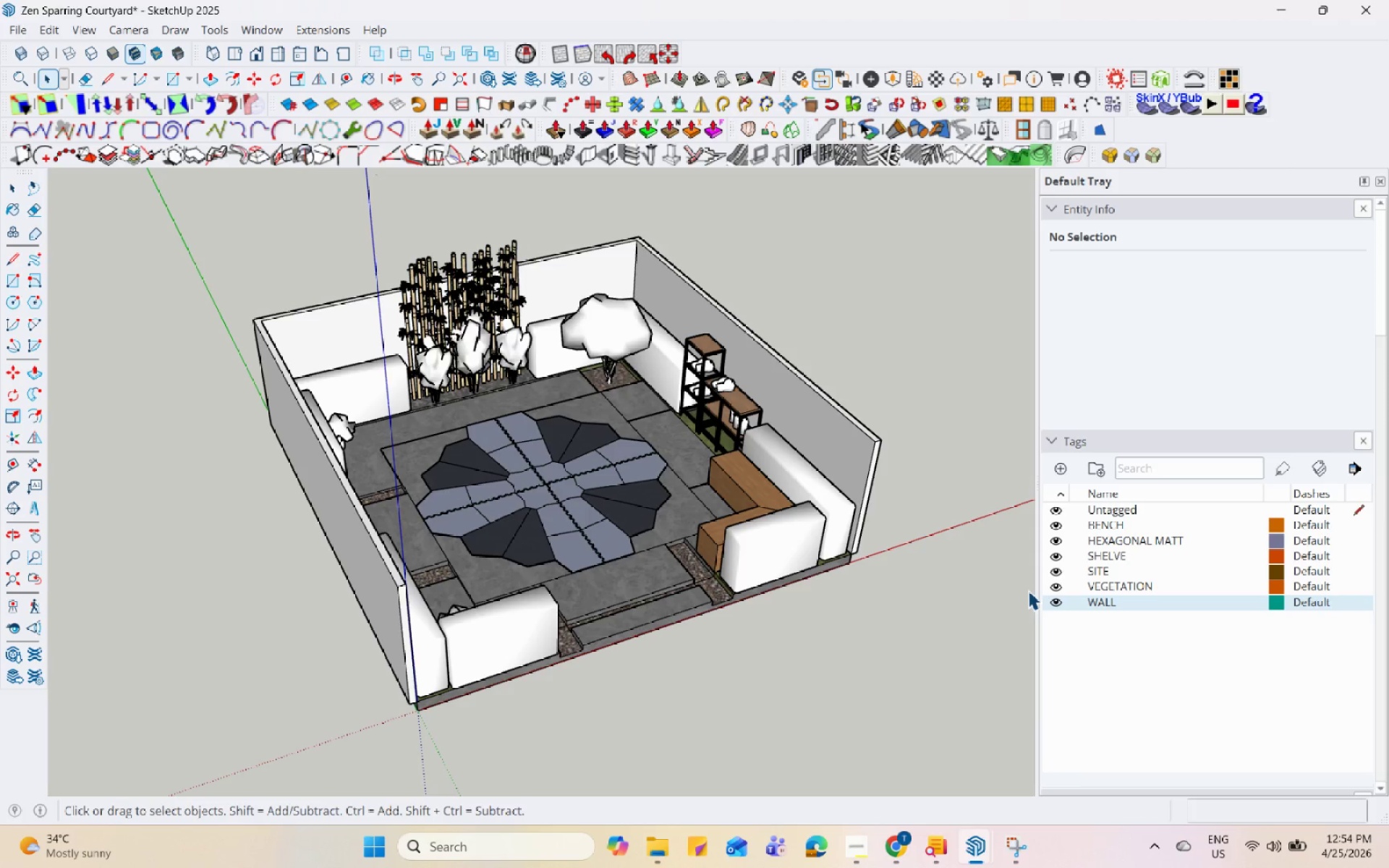 
hold_key(key=Space, duration=1.53)
 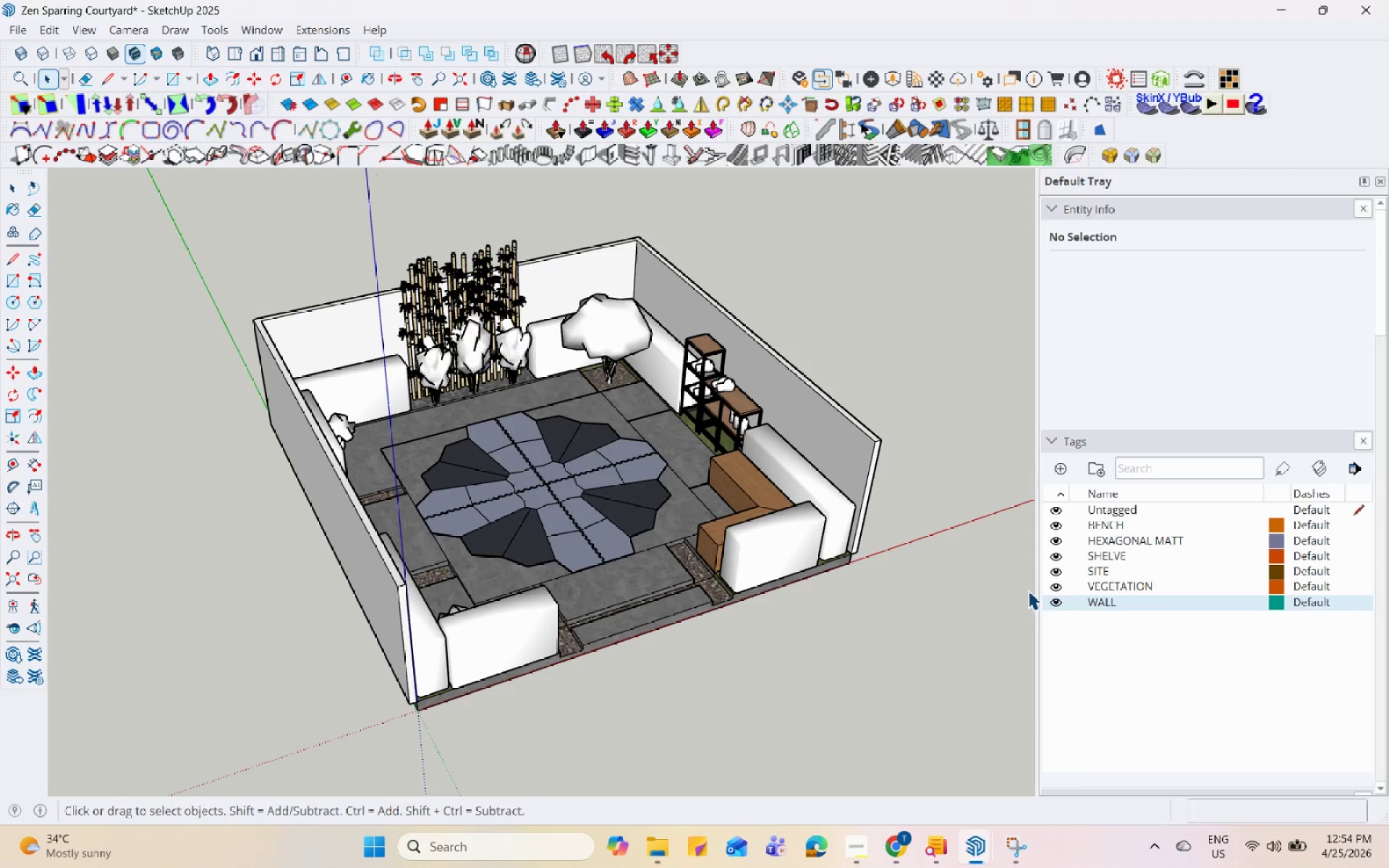 
hold_key(key=Space, duration=1.52)
 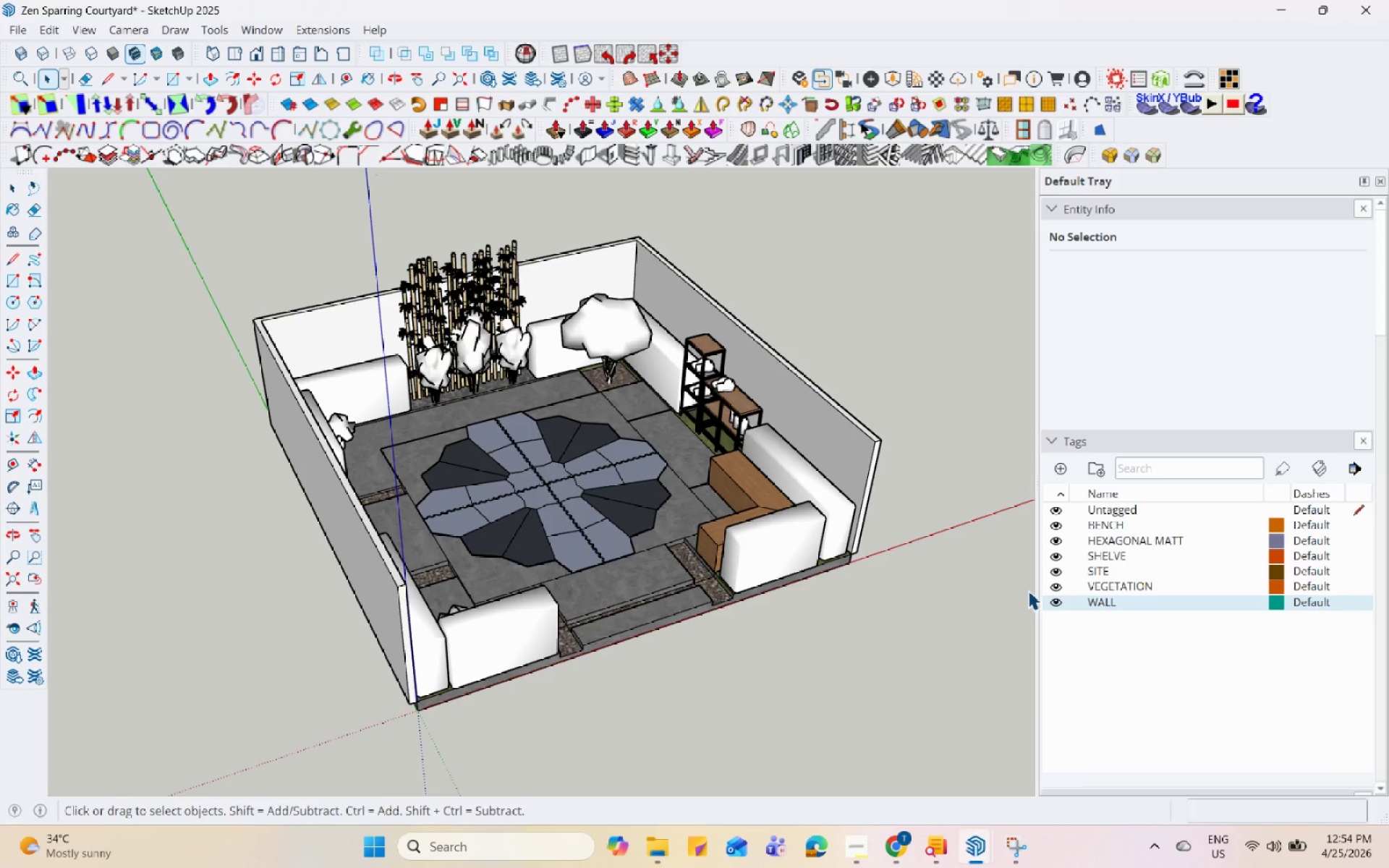 
hold_key(key=Space, duration=1.51)
 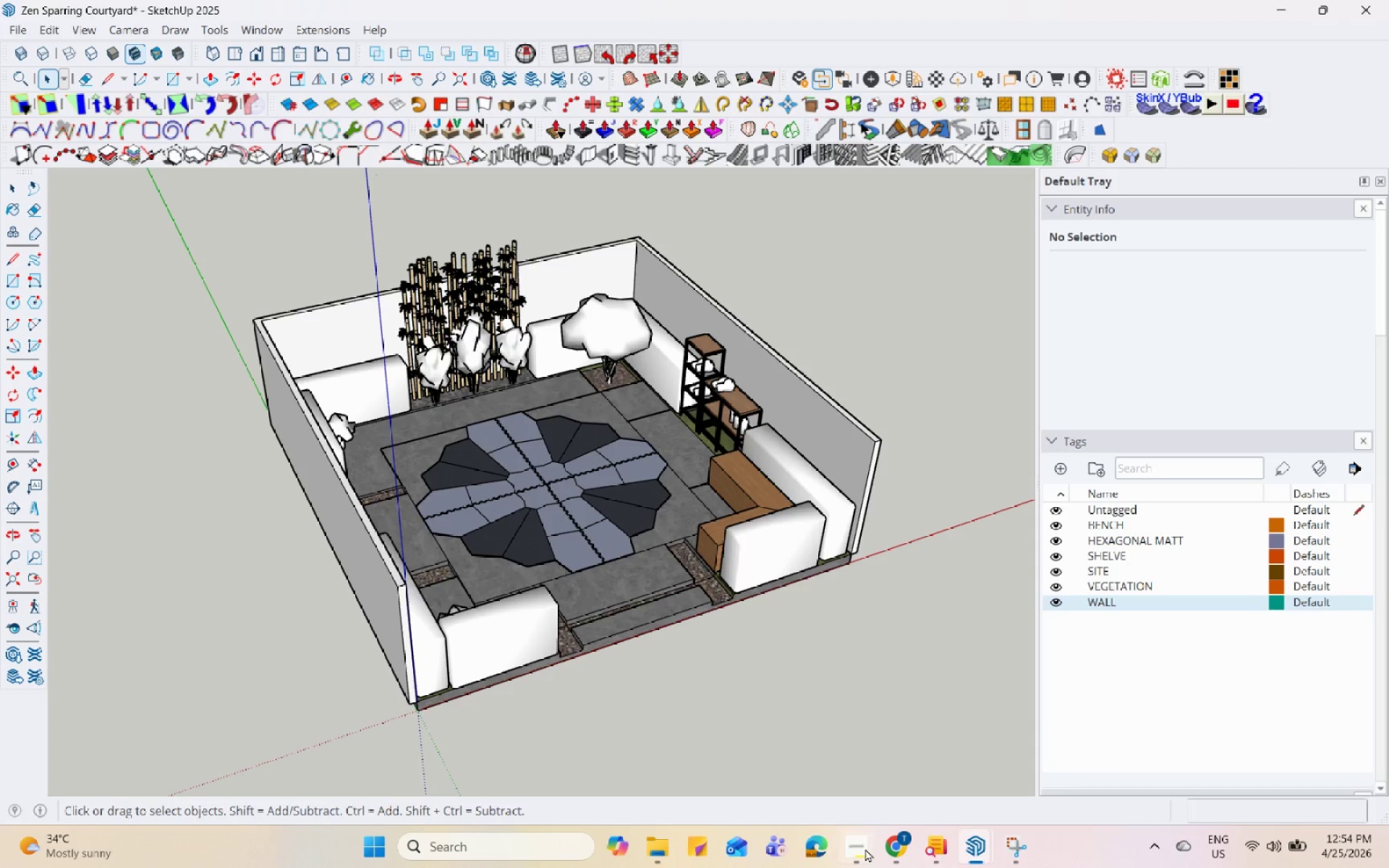 
hold_key(key=Space, duration=1.52)
 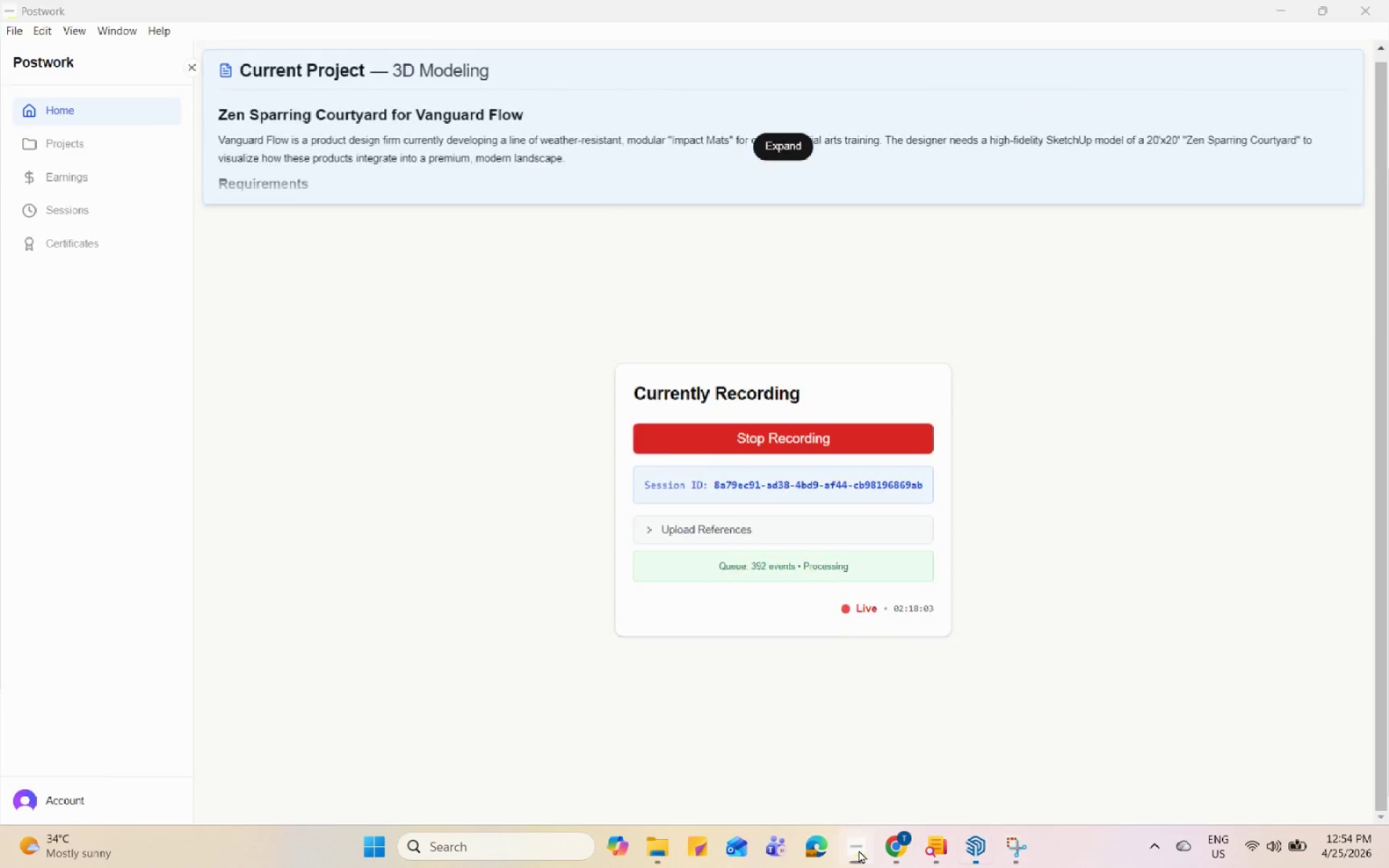 
left_click([859, 850])